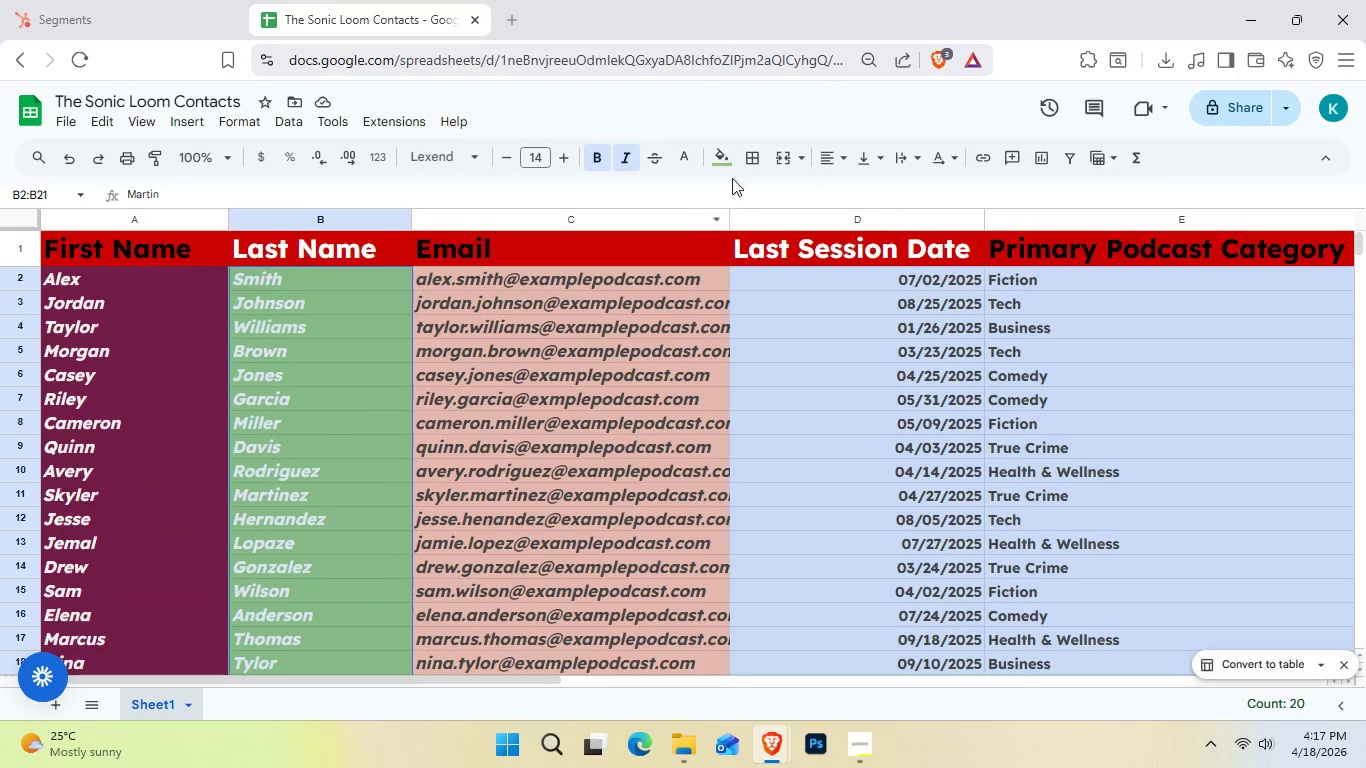 
left_click([731, 165])
 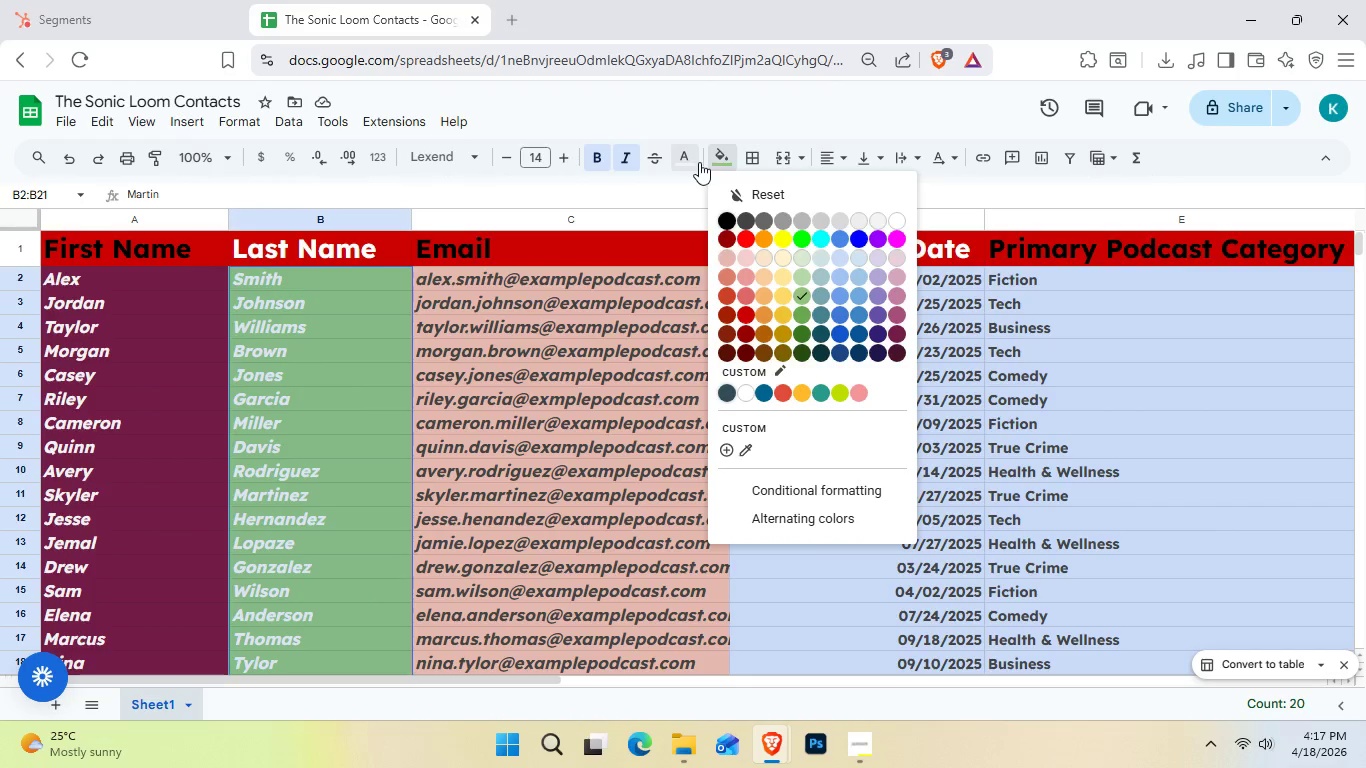 
left_click([688, 161])
 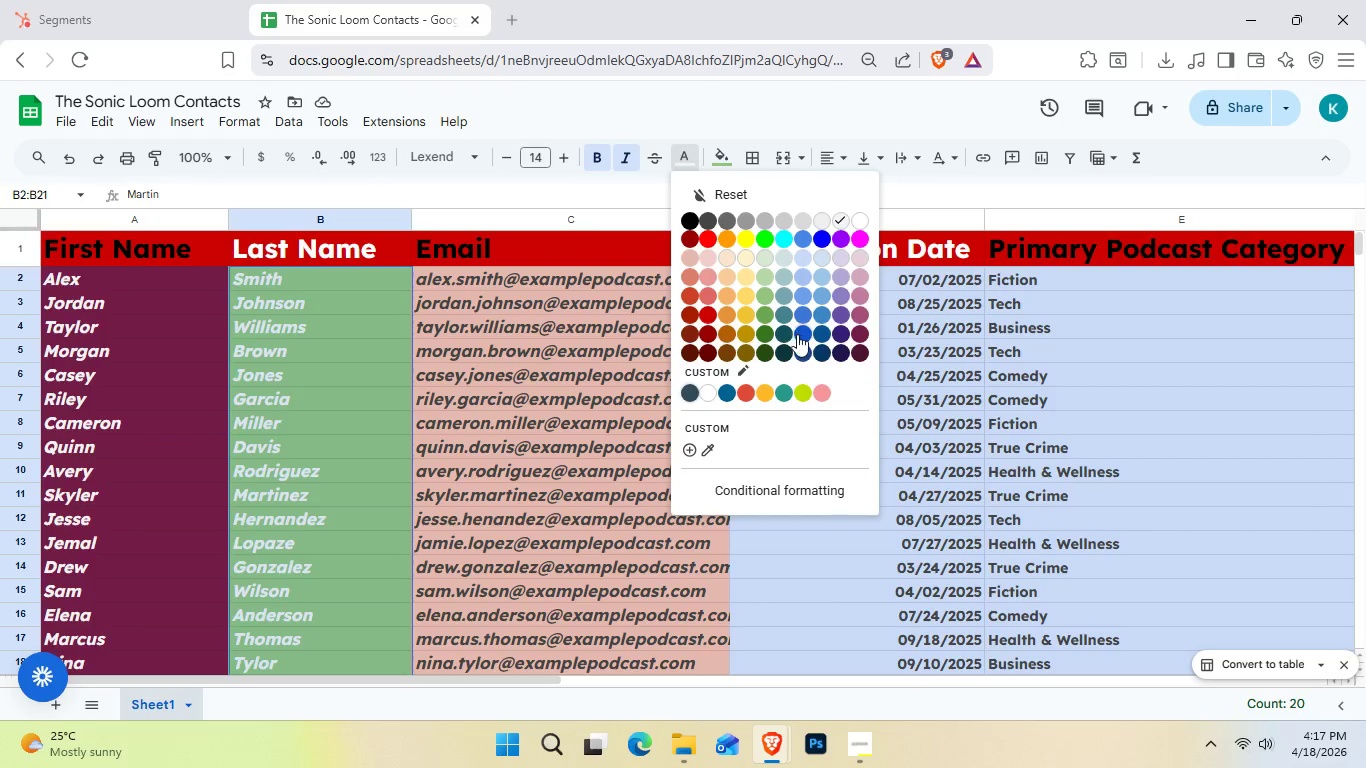 
left_click([800, 347])
 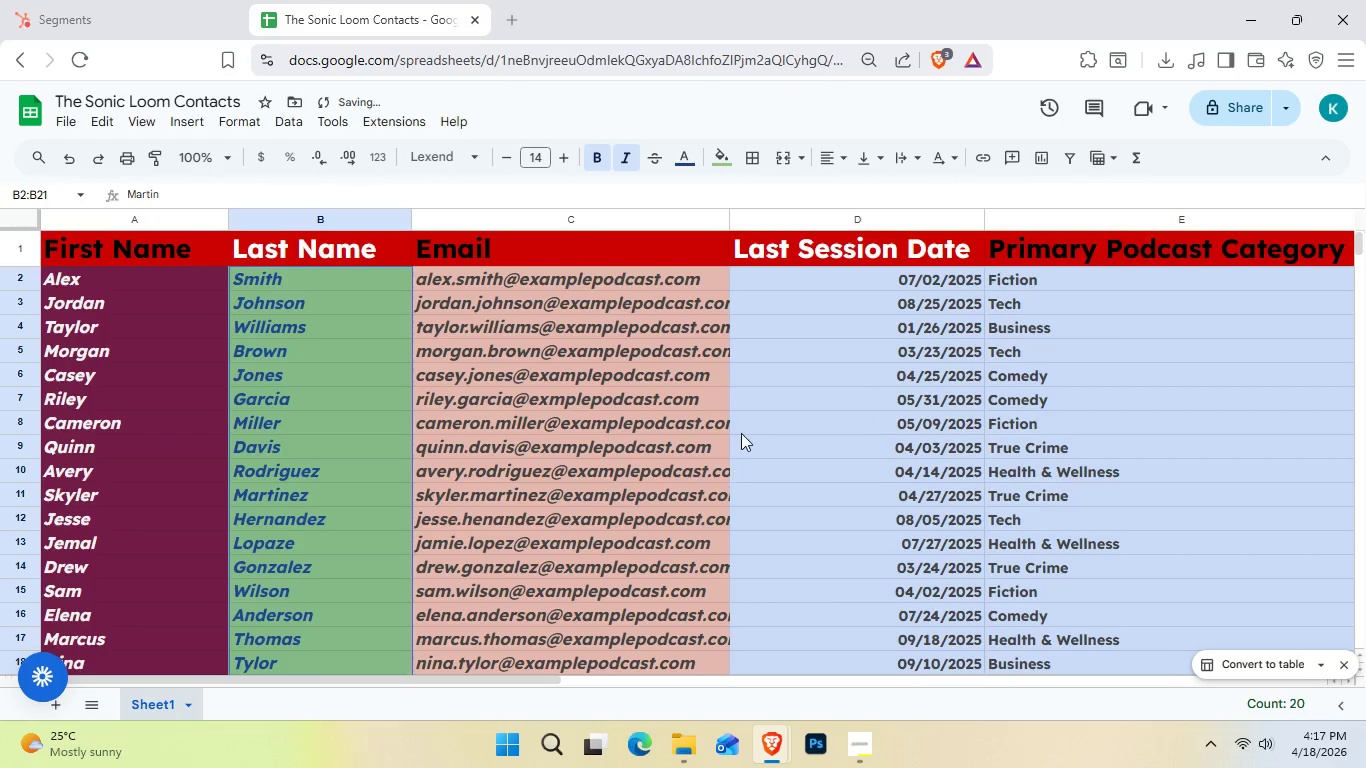 
left_click([742, 424])
 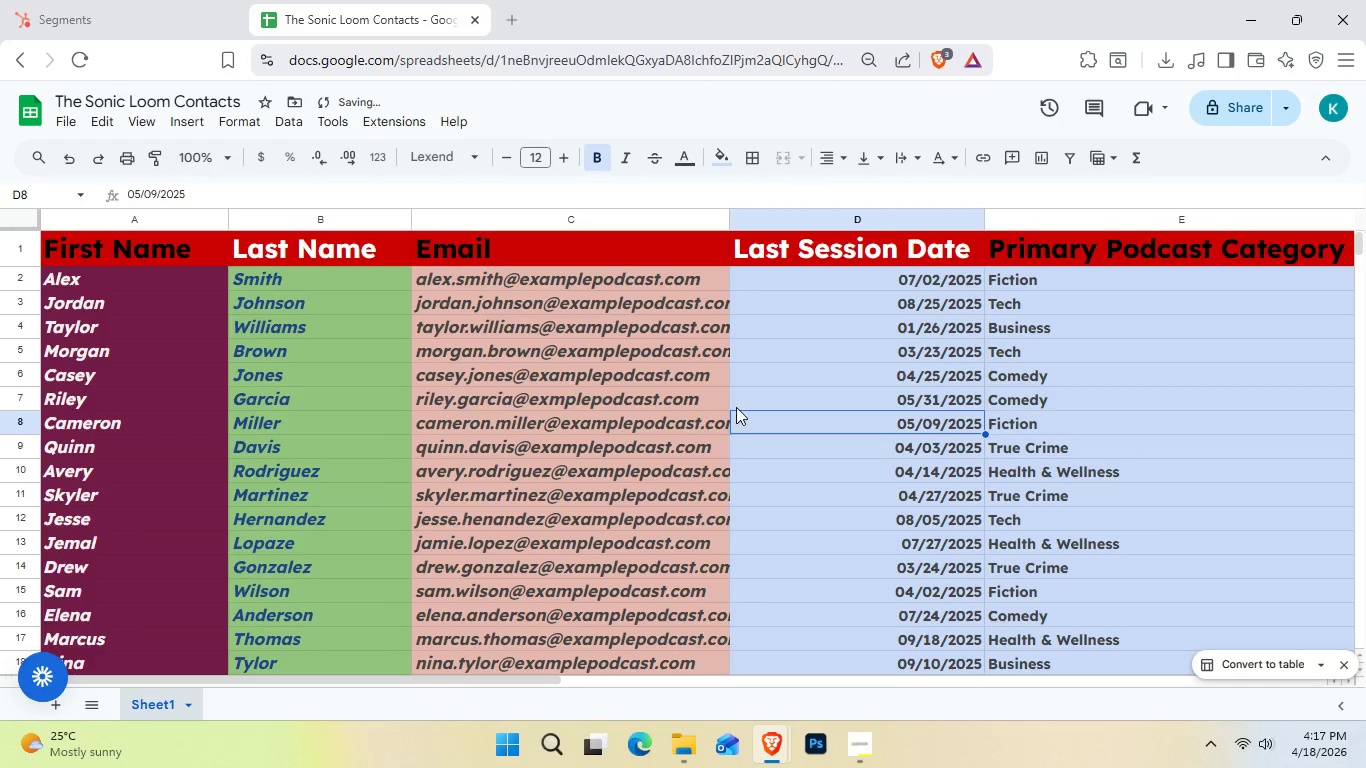 
scroll: coordinate [738, 403], scroll_direction: down, amount: 1.0
 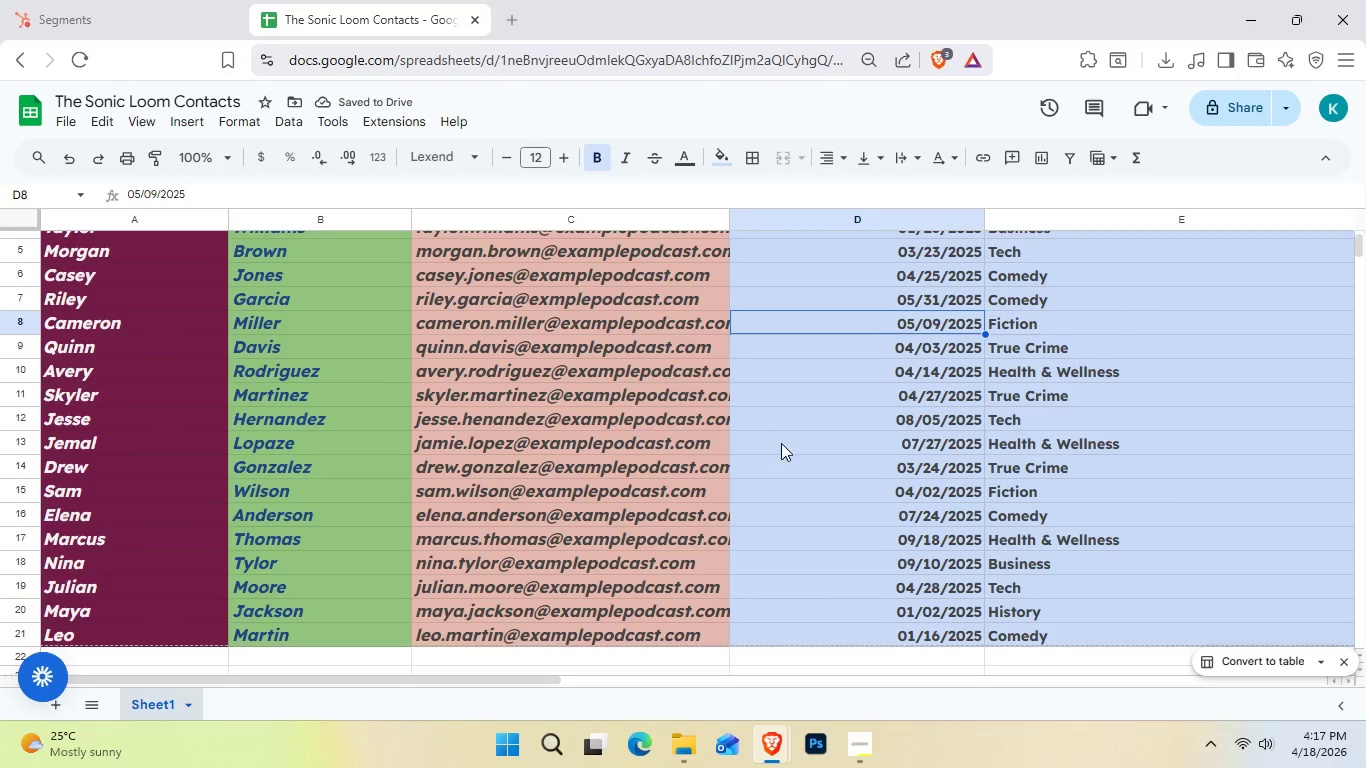 
scroll: coordinate [782, 444], scroll_direction: up, amount: 3.0
 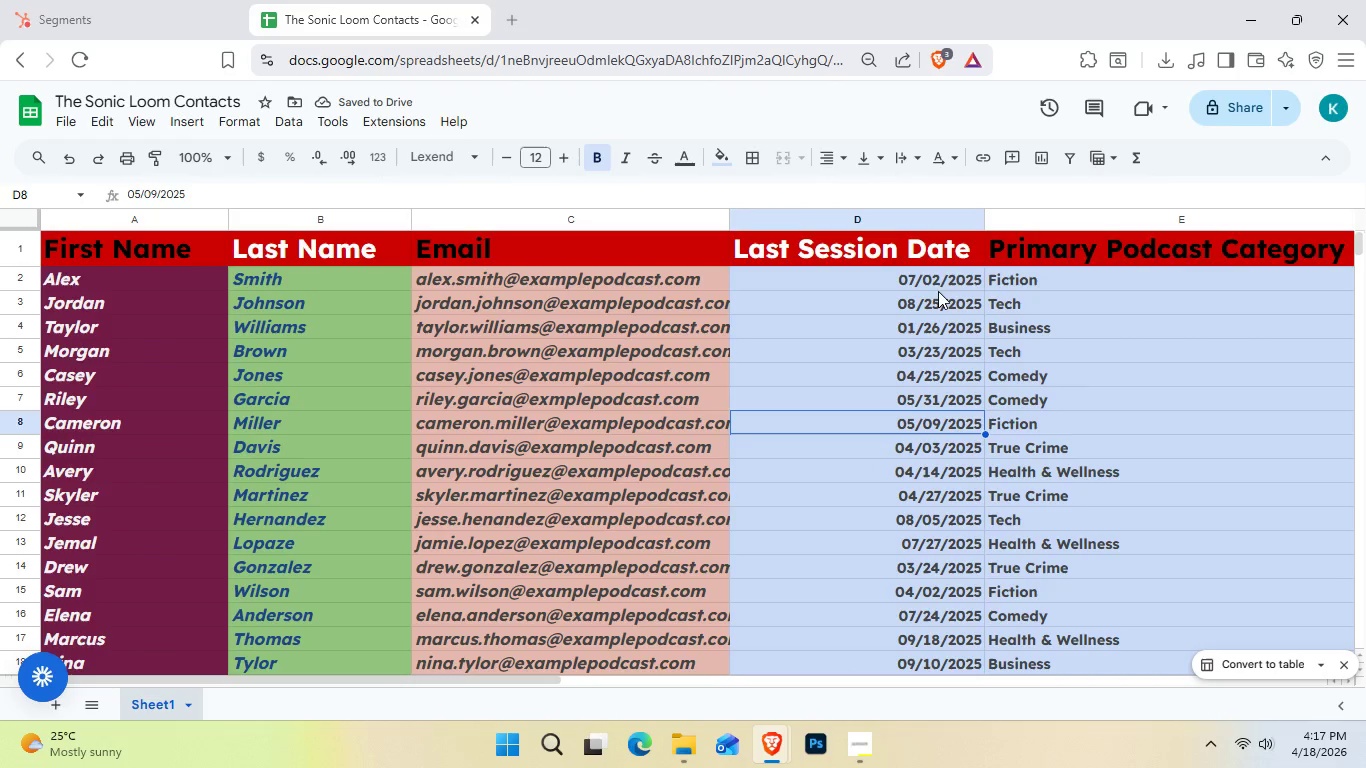 
left_click([941, 286])
 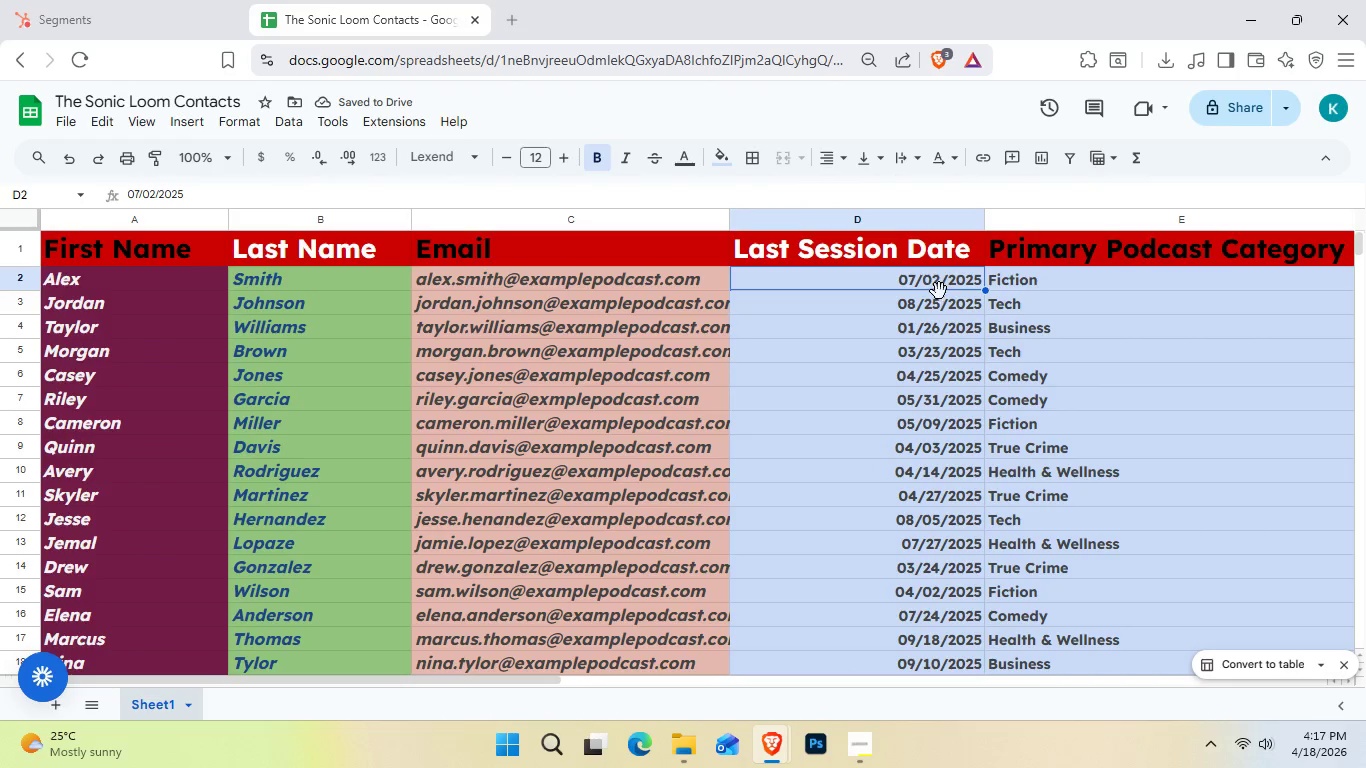 
key(Control+ControlLeft)
 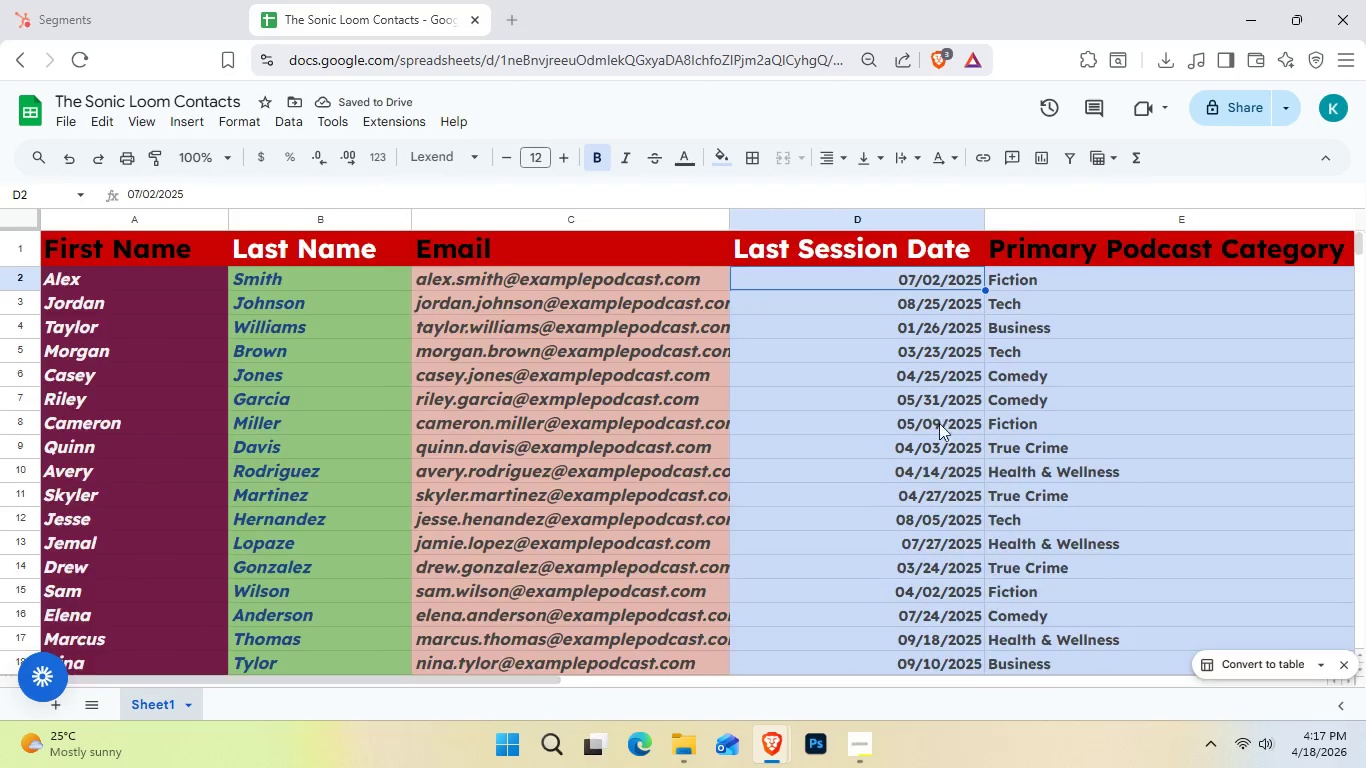 
hold_key(key=ShiftLeft, duration=0.61)
 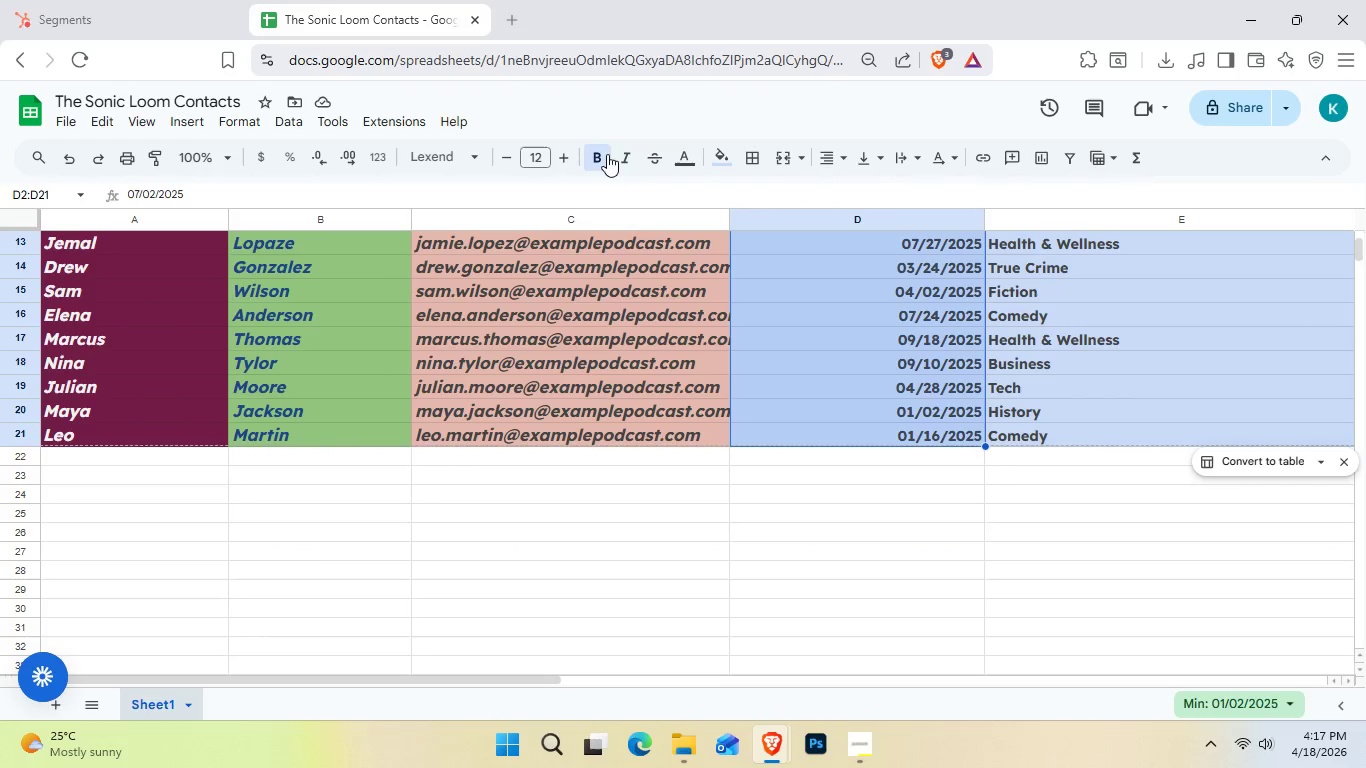 
scroll: coordinate [939, 429], scroll_direction: down, amount: 3.0
 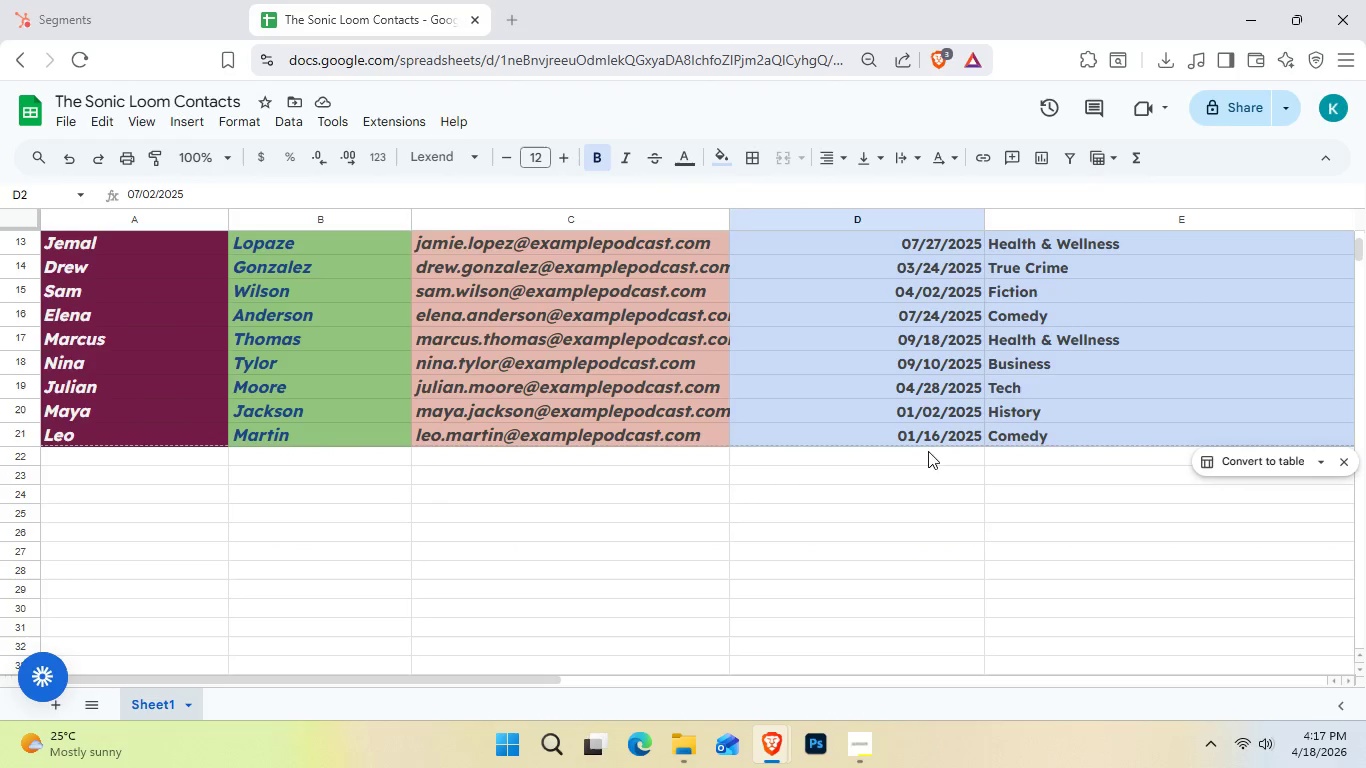 
left_click([924, 437])
 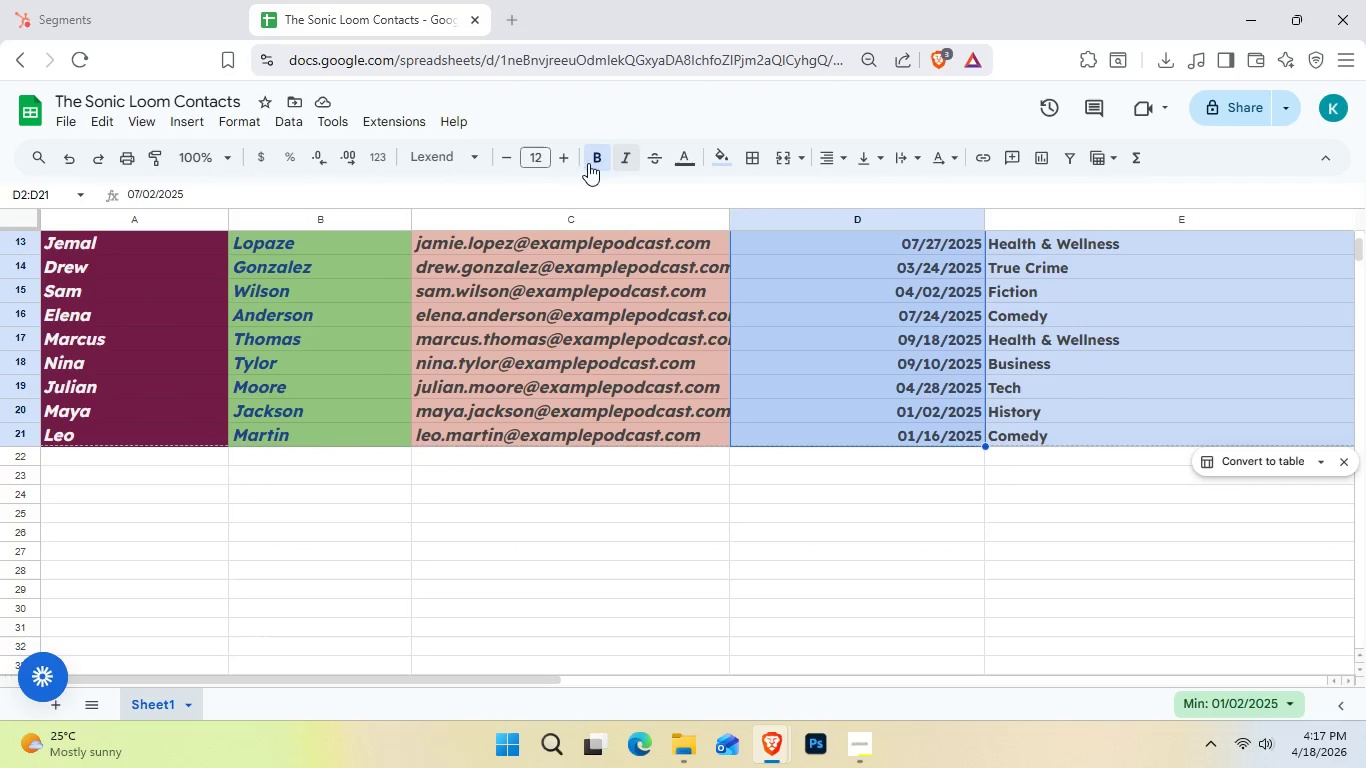 
left_click([570, 161])
 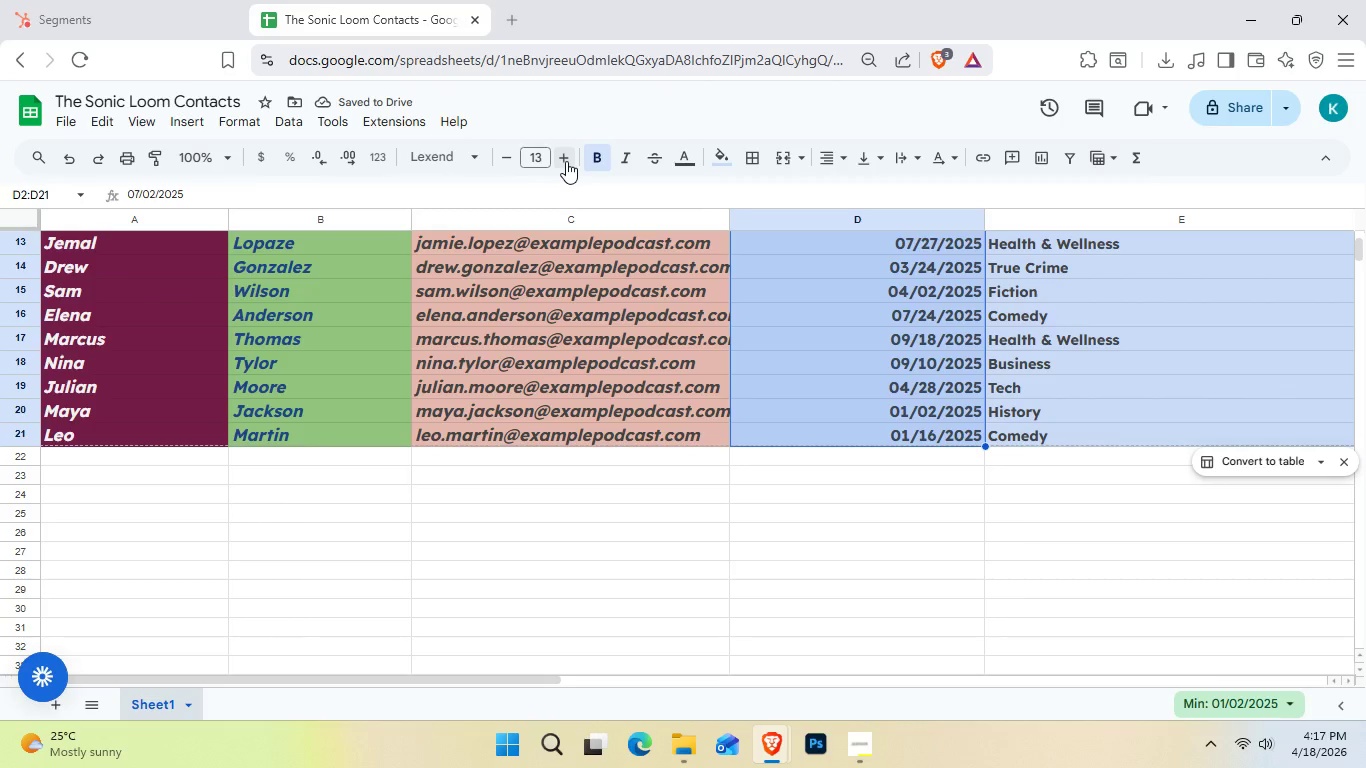 
wait(5.19)
 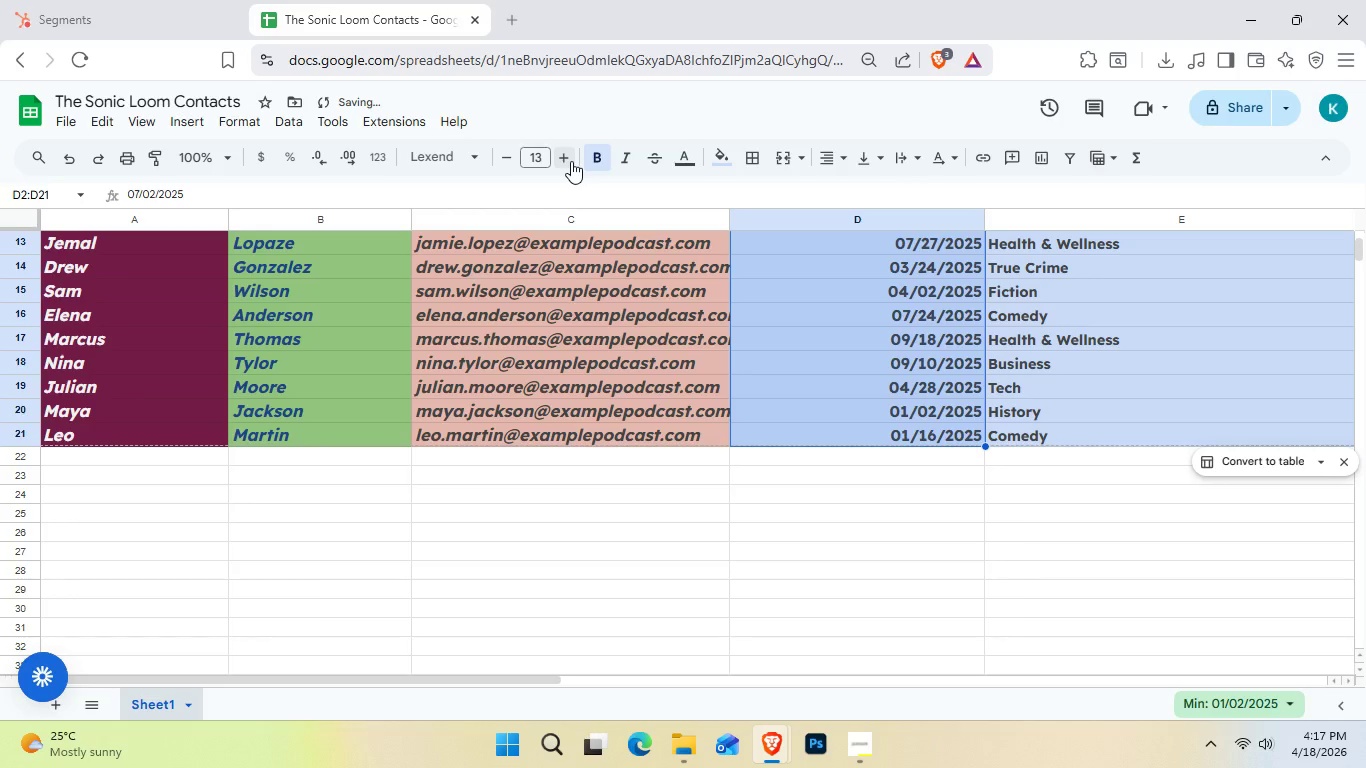 
left_click([564, 160])
 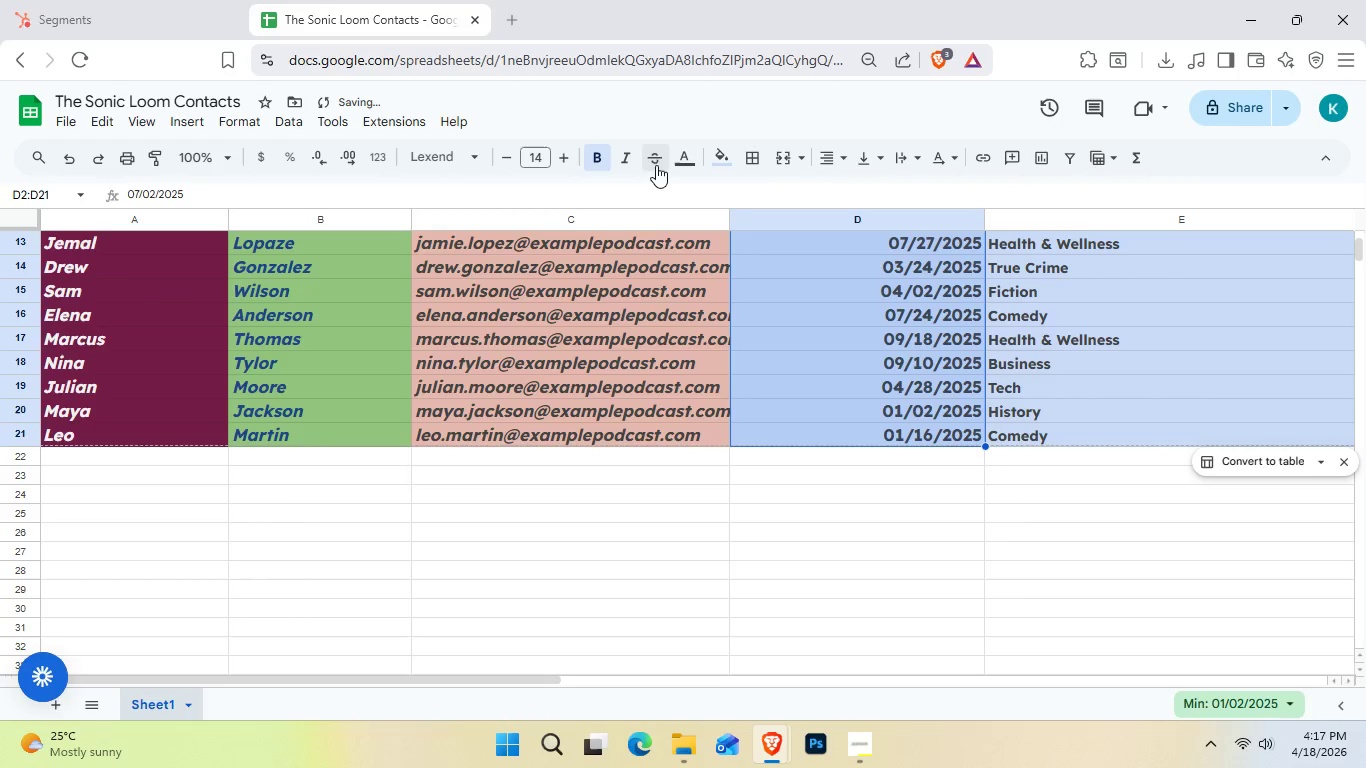 
left_click([623, 159])
 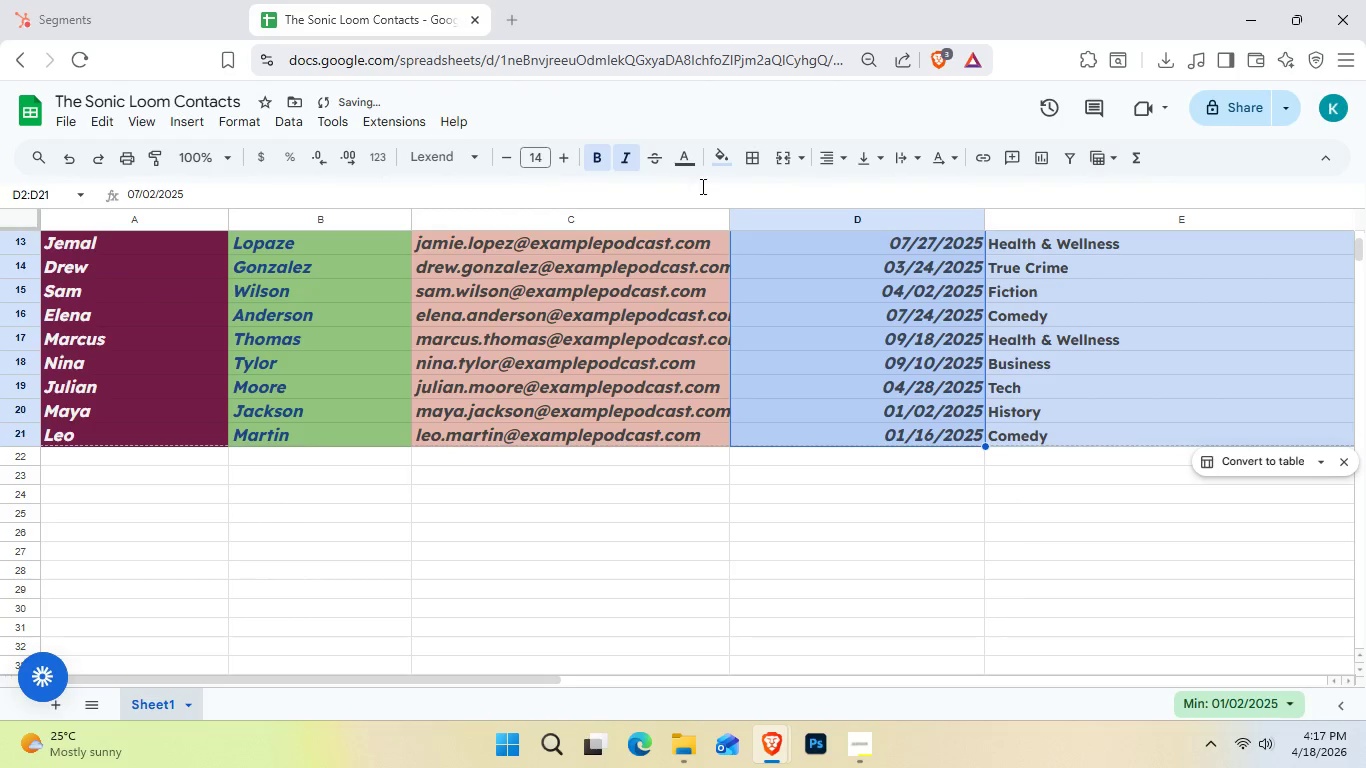 
mouse_move([705, 195])
 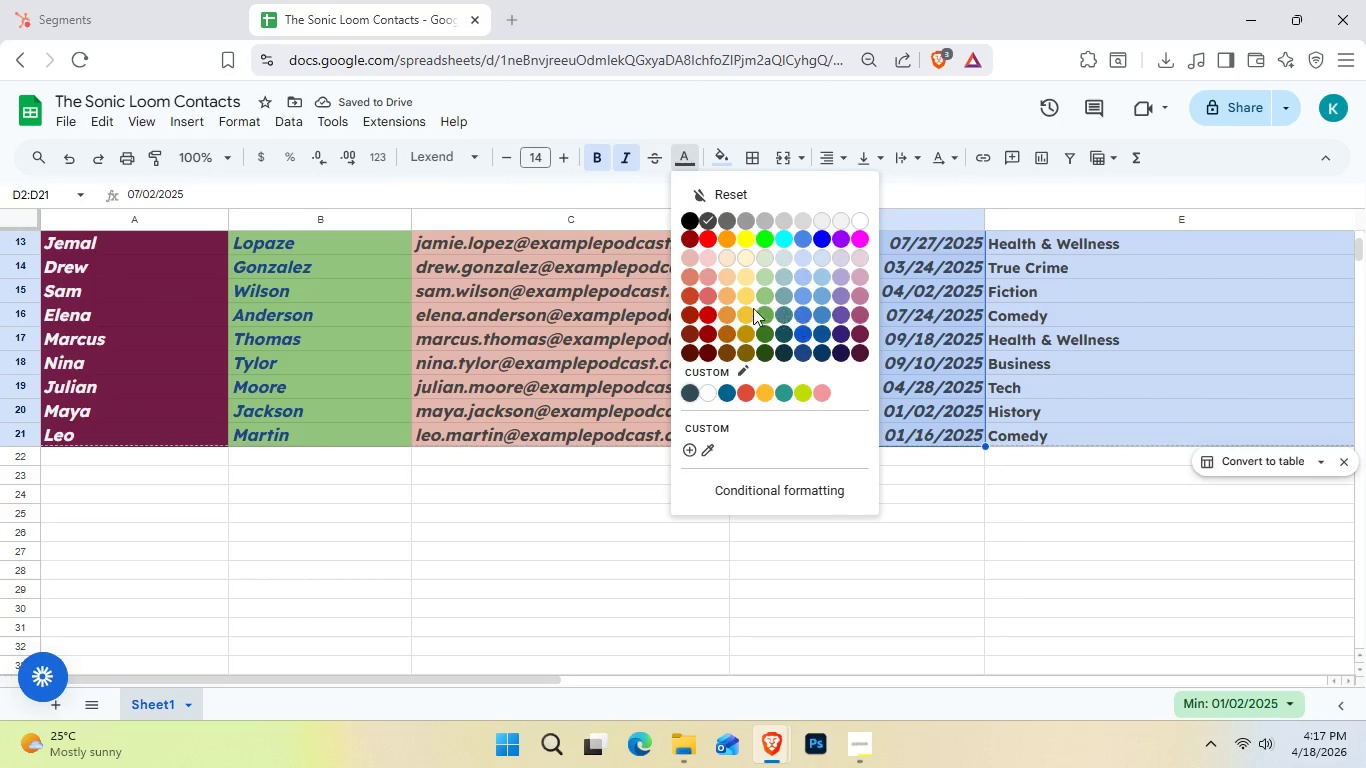 
left_click([709, 319])
 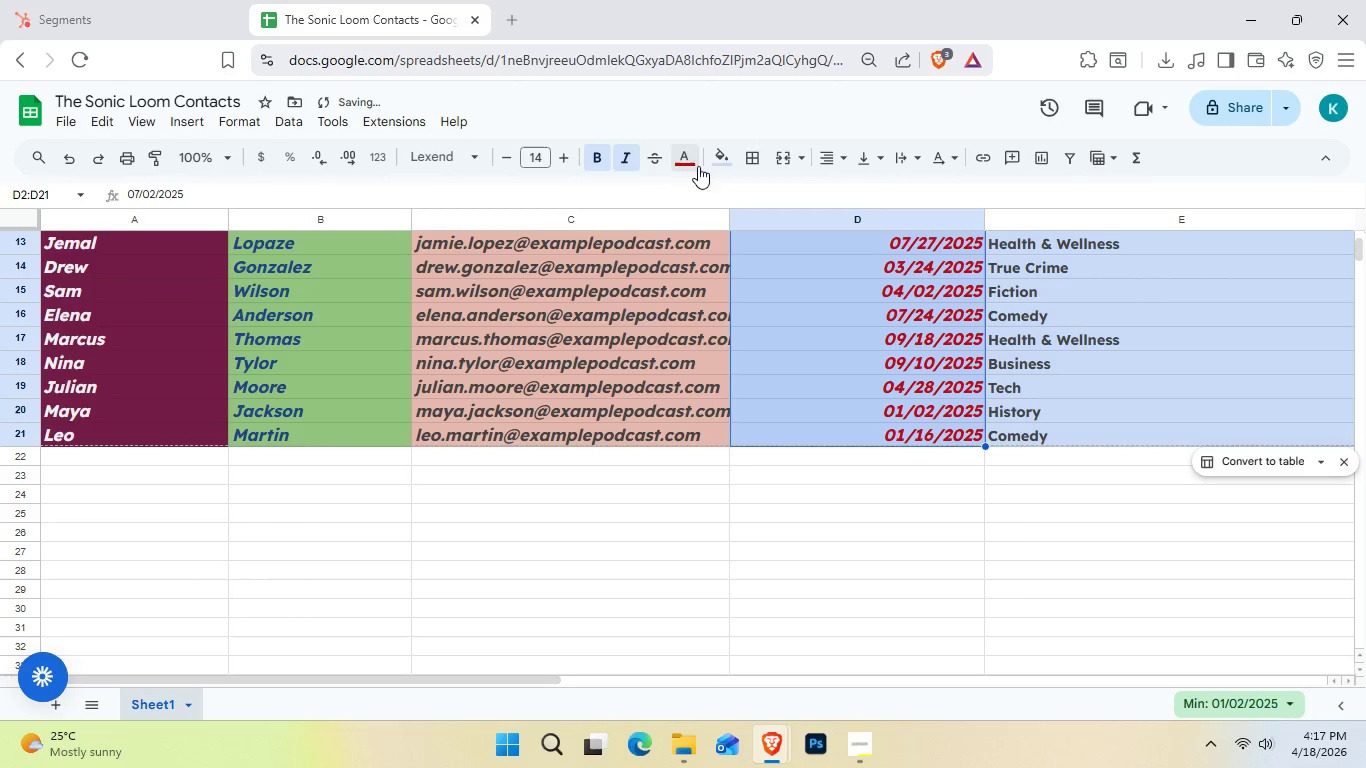 
left_click([715, 152])
 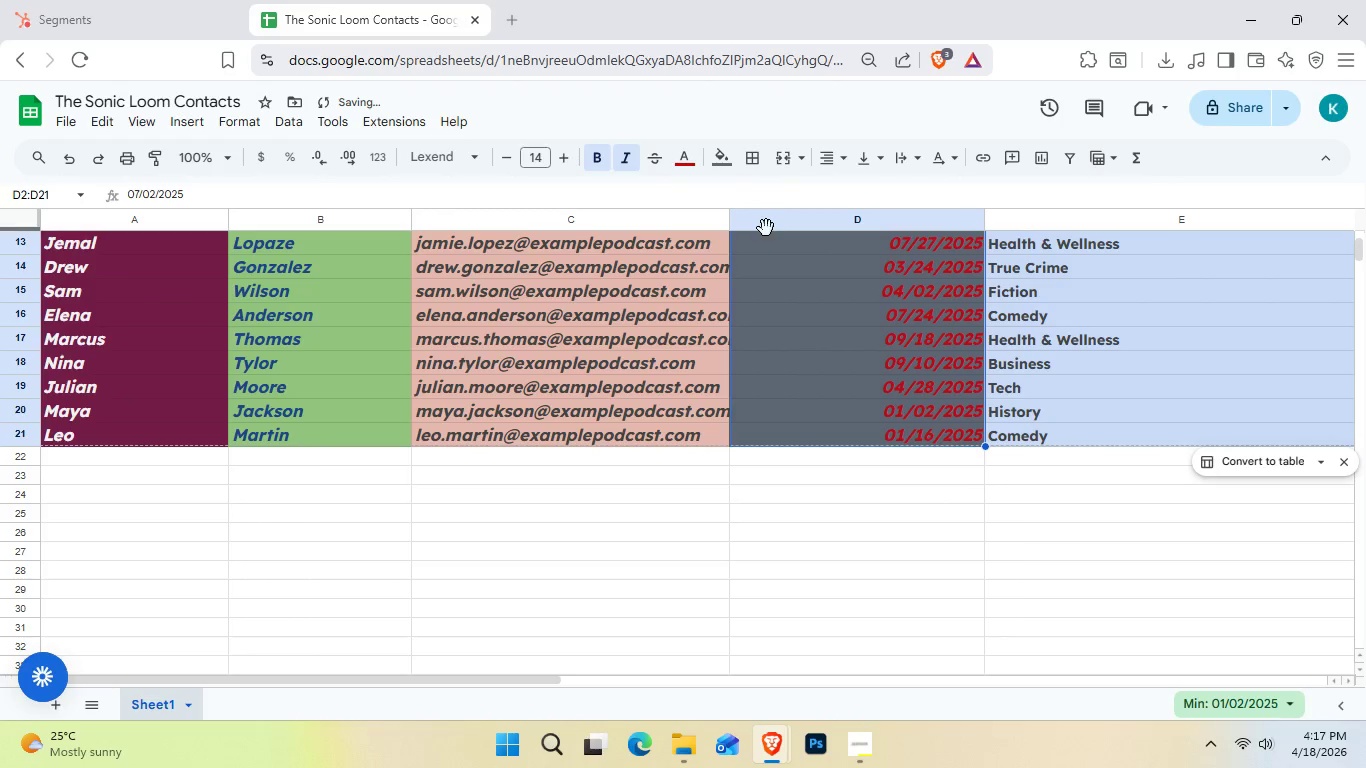 
left_click([732, 163])
 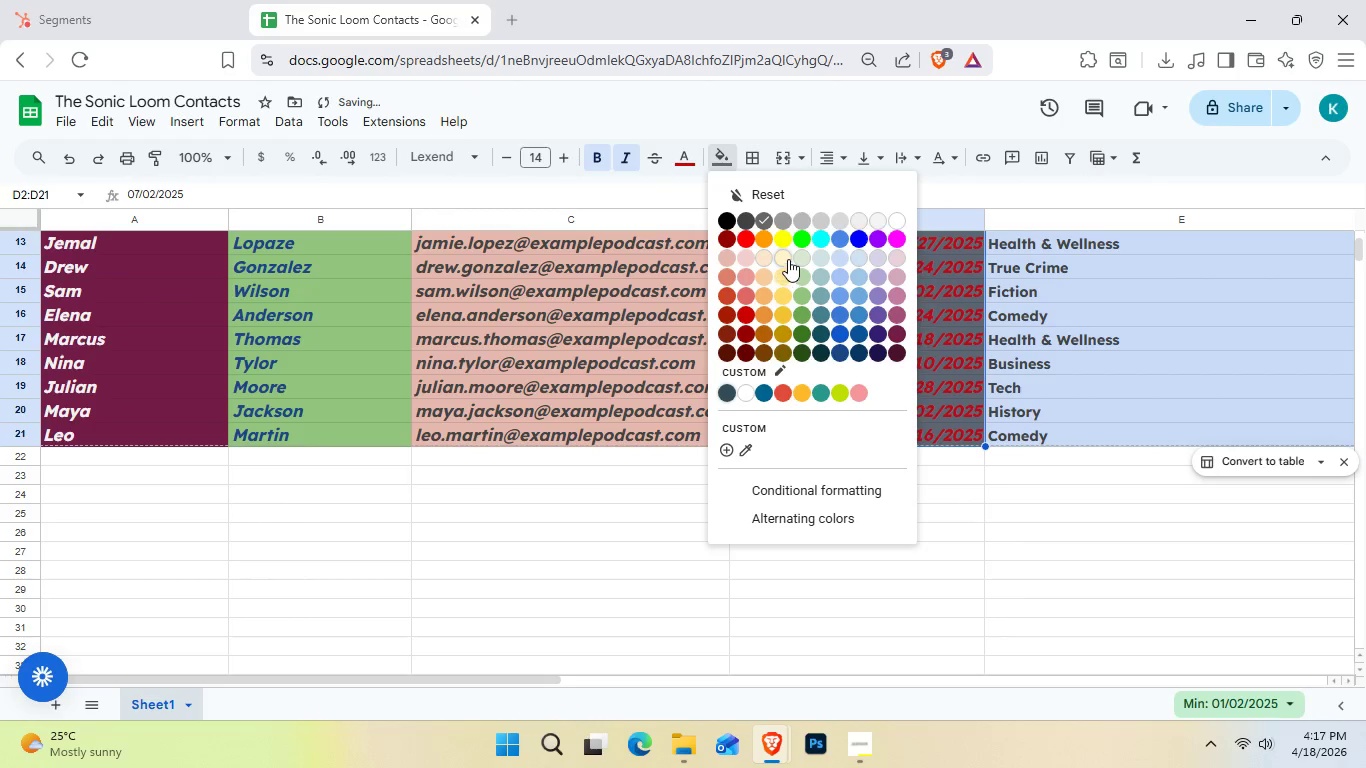 
left_click([788, 259])
 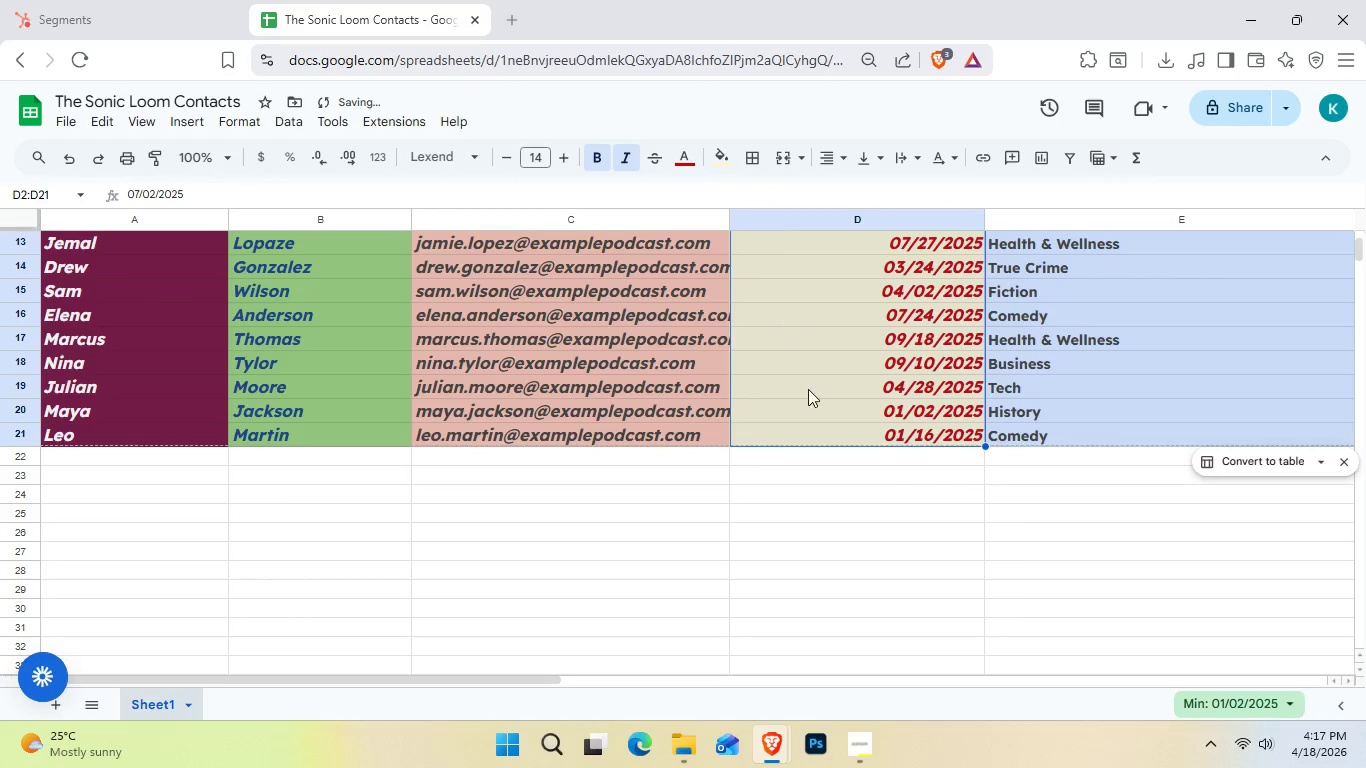 
left_click([845, 497])
 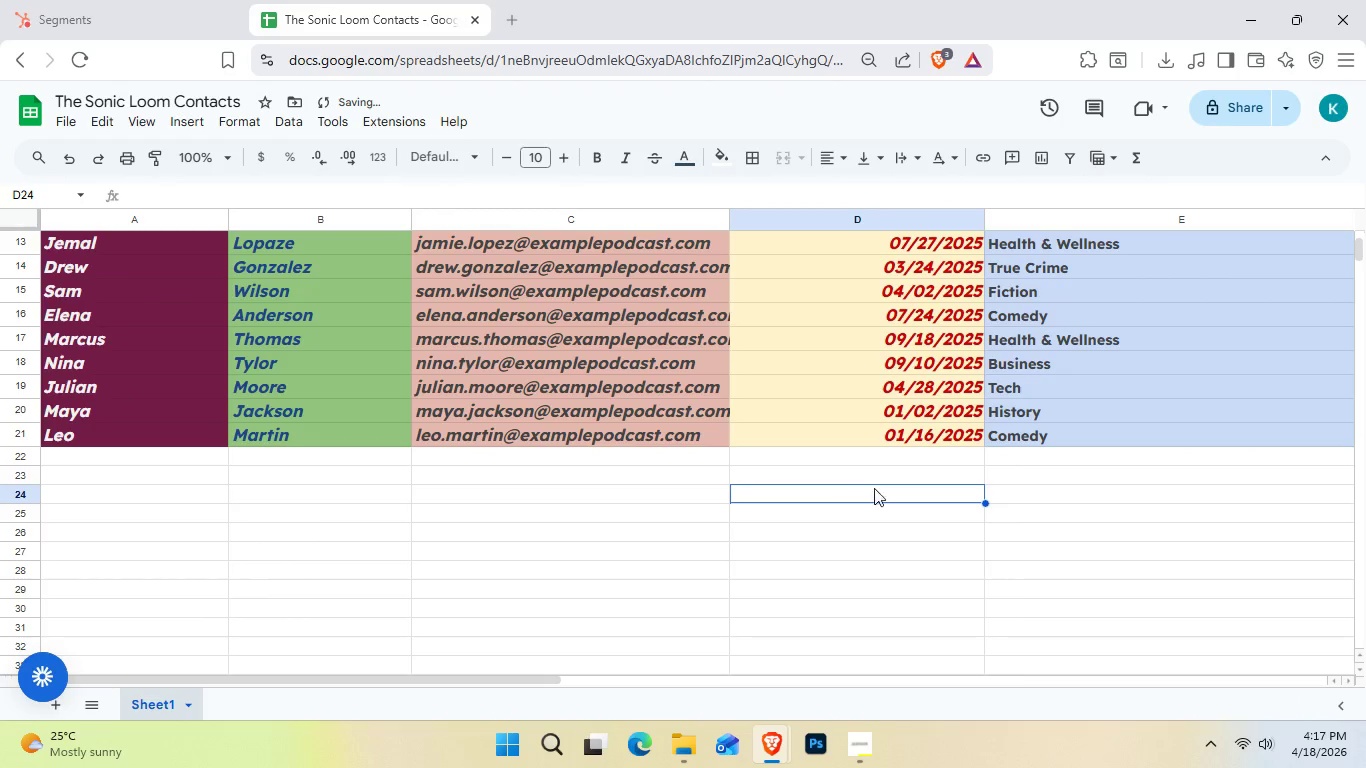 
scroll: coordinate [881, 486], scroll_direction: up, amount: 4.0
 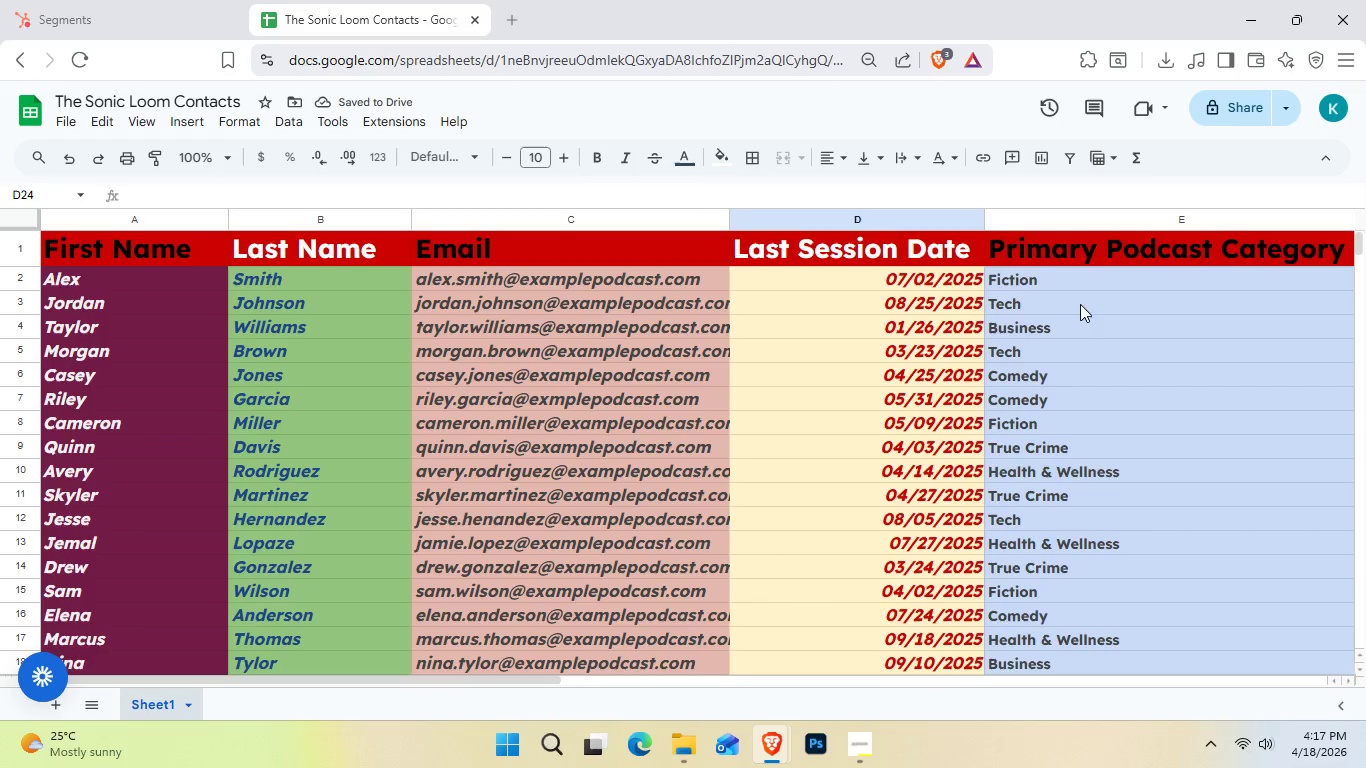 
left_click([1036, 285])
 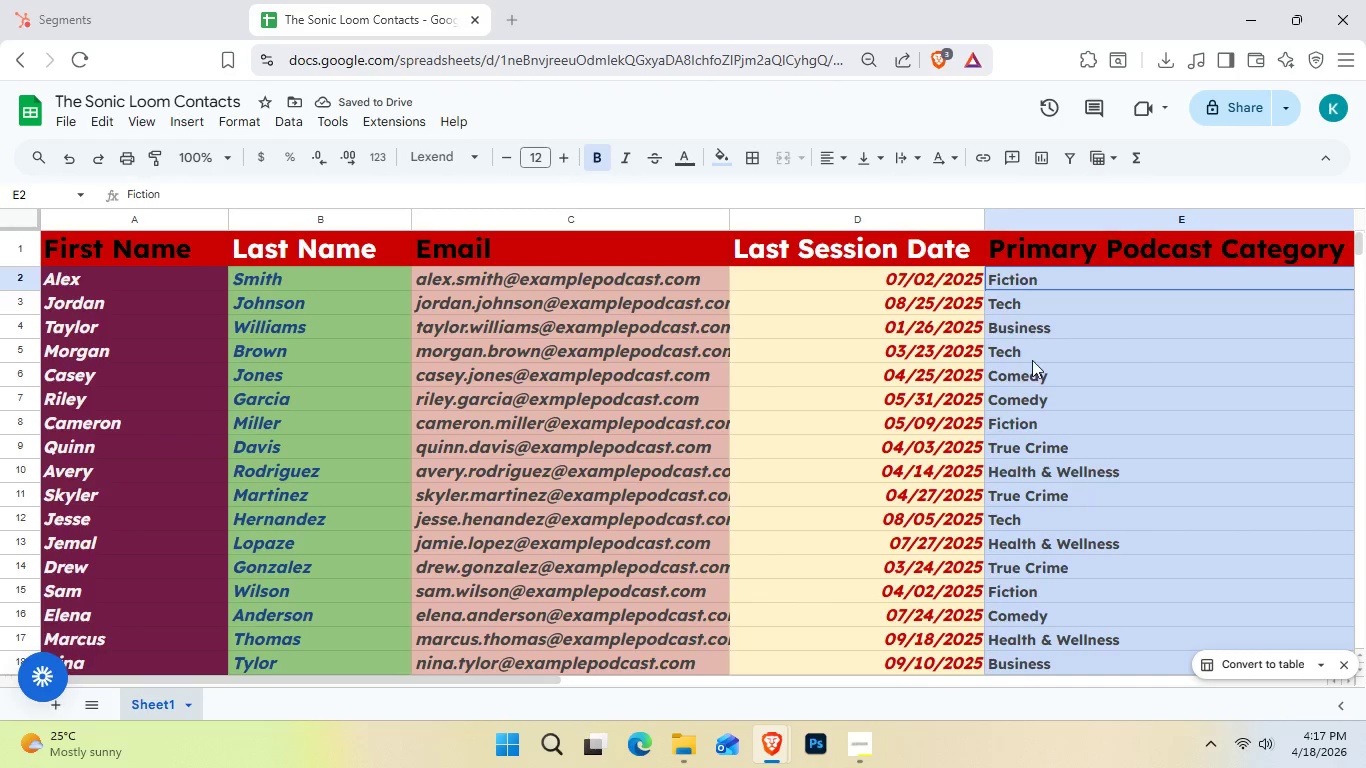 
scroll: coordinate [1035, 368], scroll_direction: down, amount: 2.0
 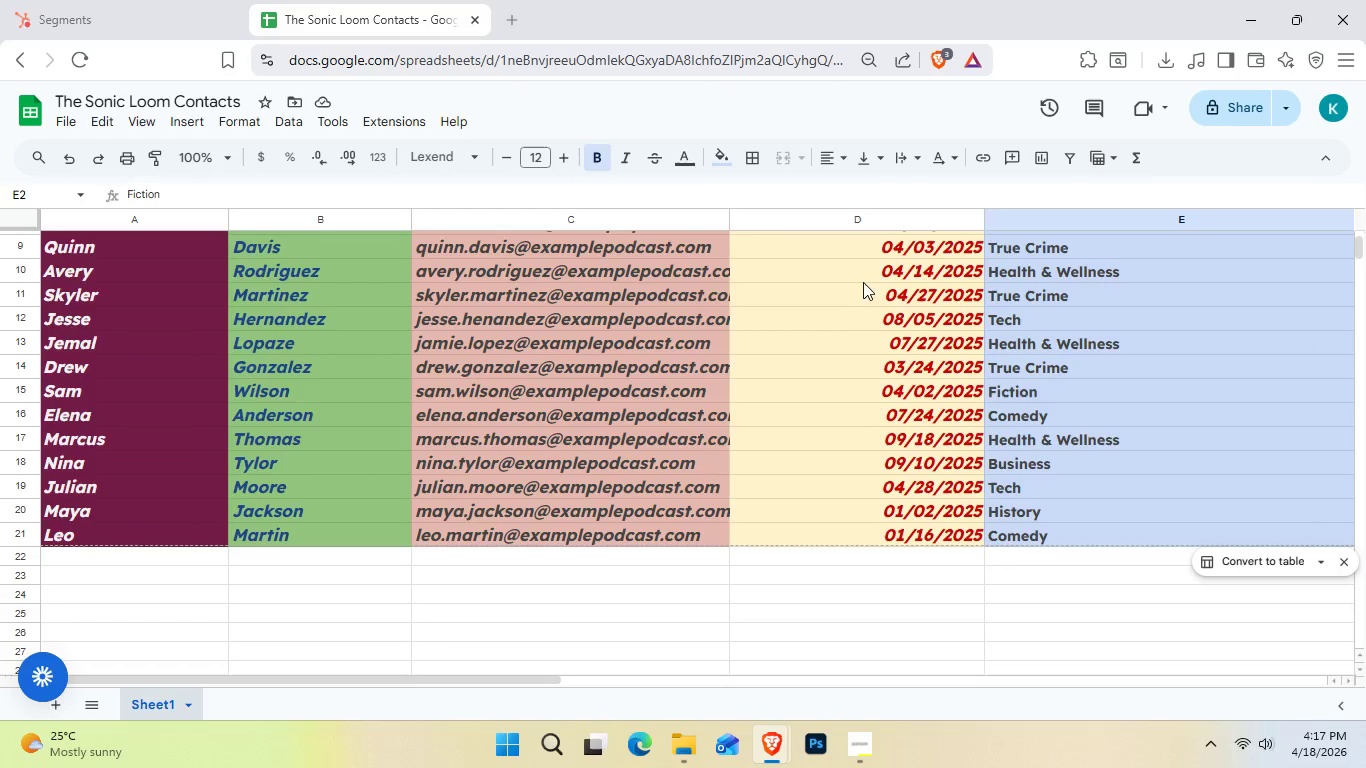 
left_click([41, 8])
 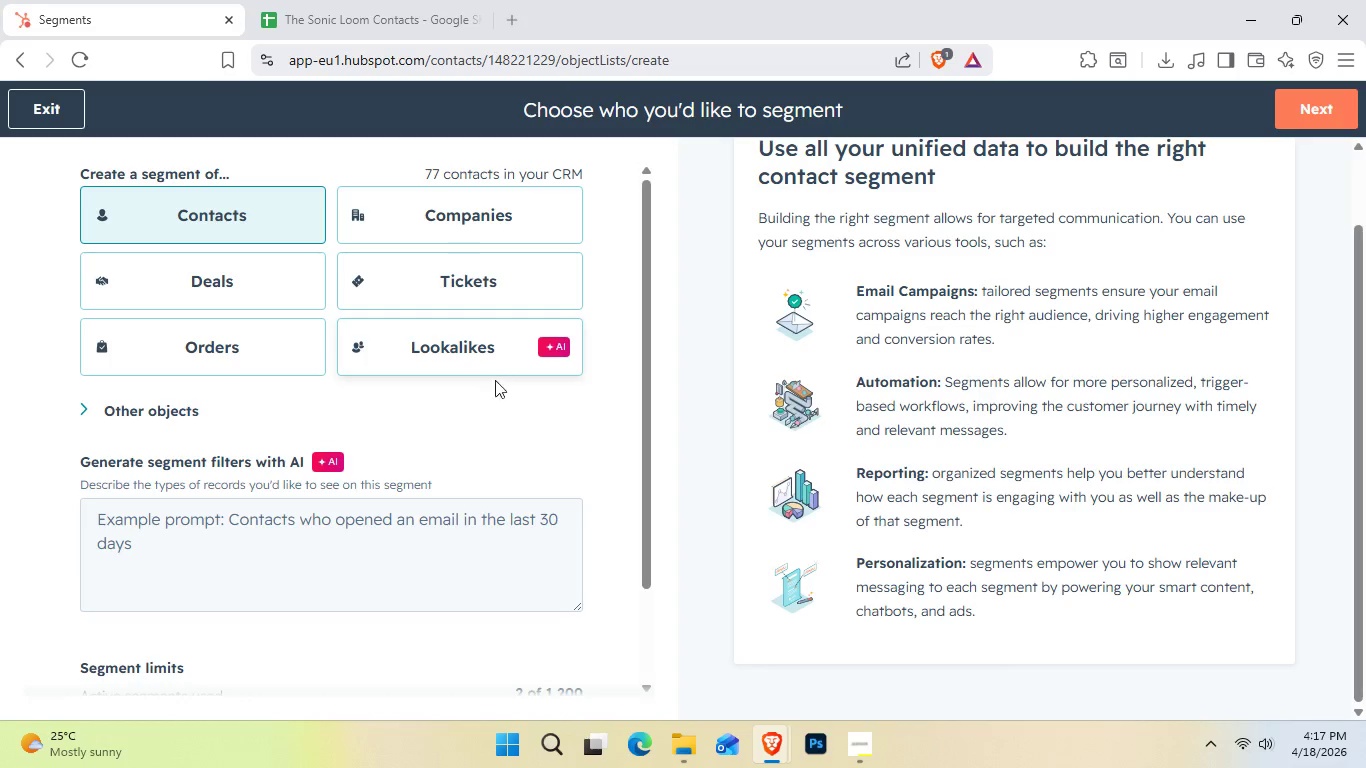 
scroll: coordinate [556, 466], scroll_direction: up, amount: 1.0
 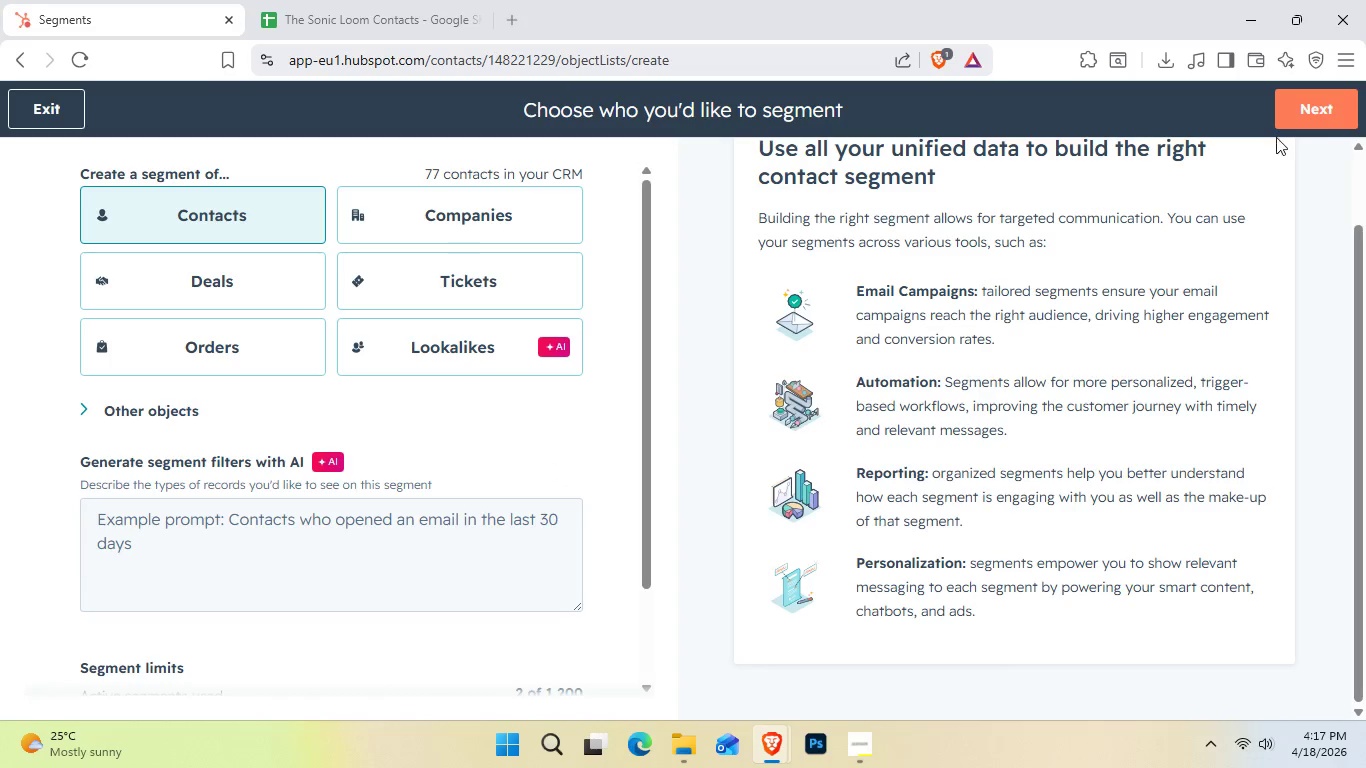 
left_click([1286, 121])
 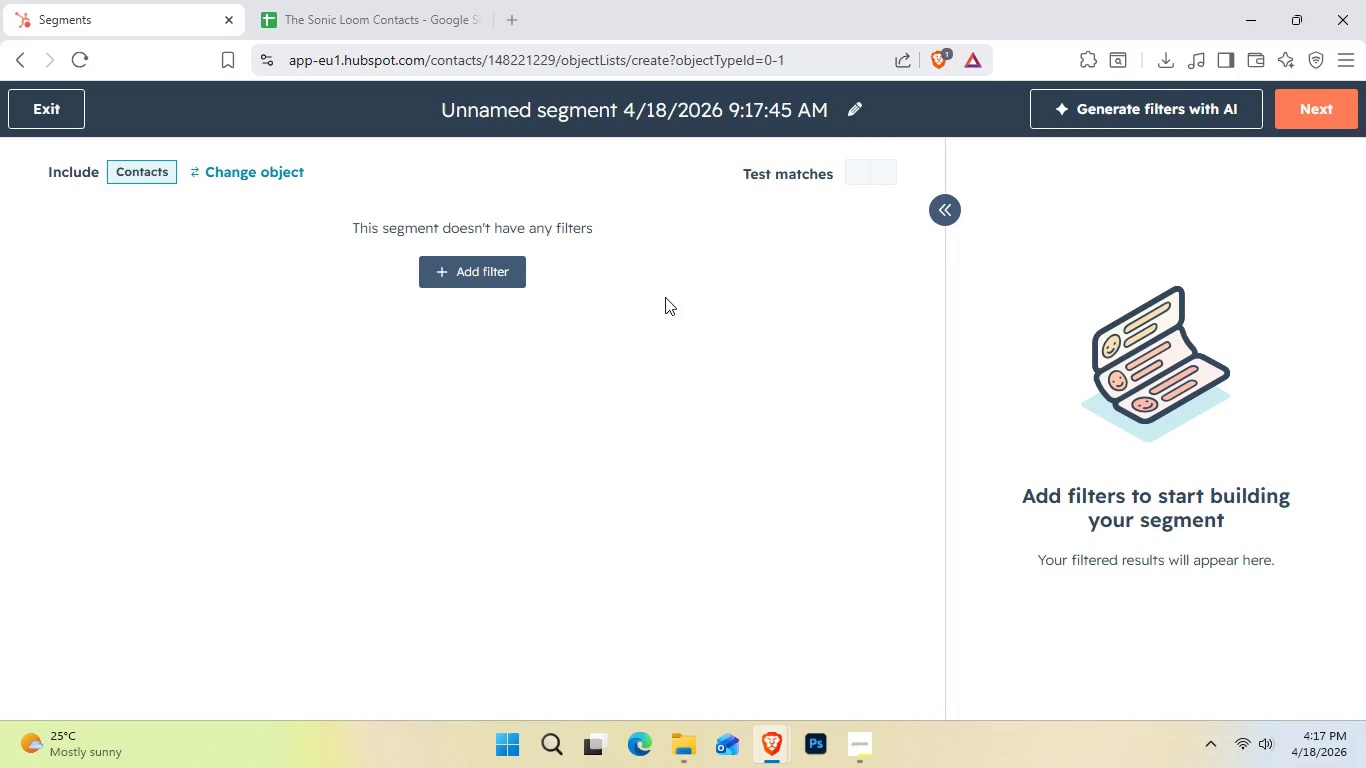 
wait(15.59)
 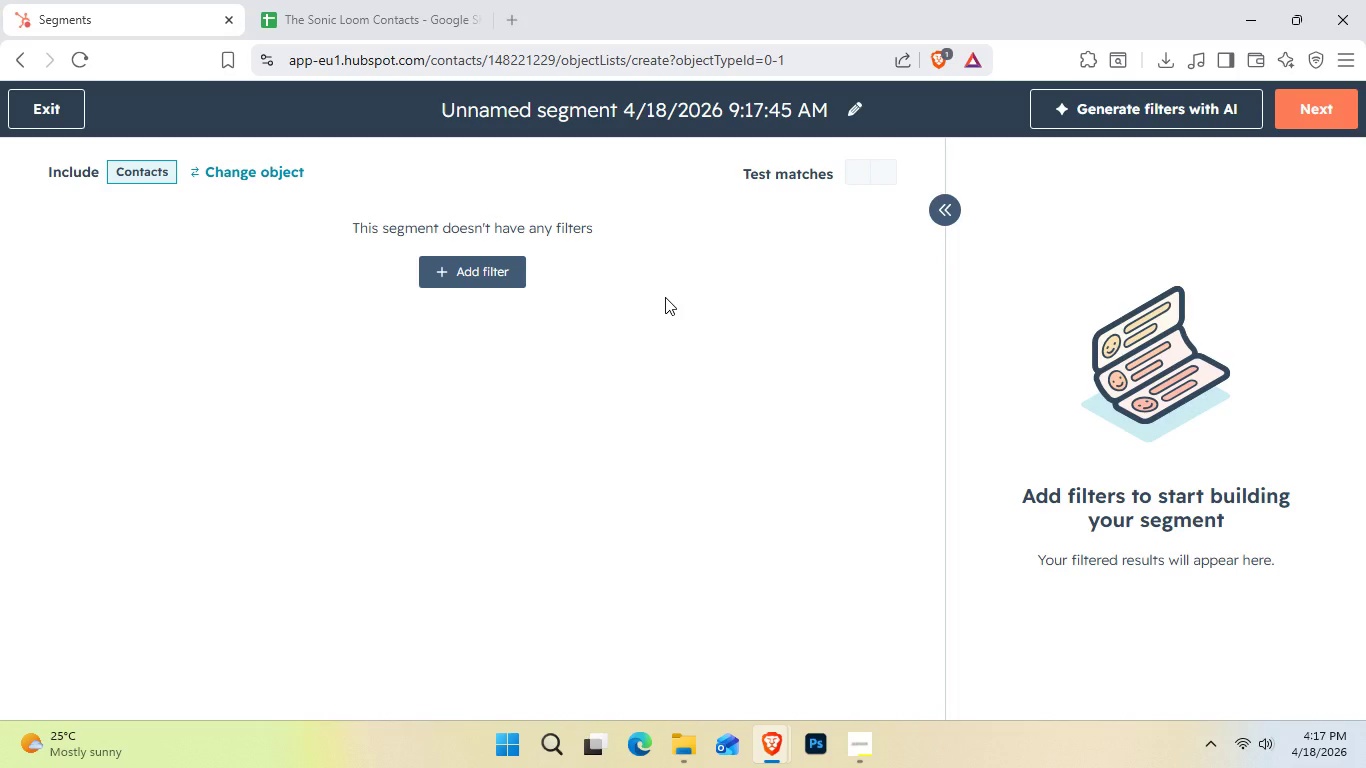 
left_click([618, 113])
 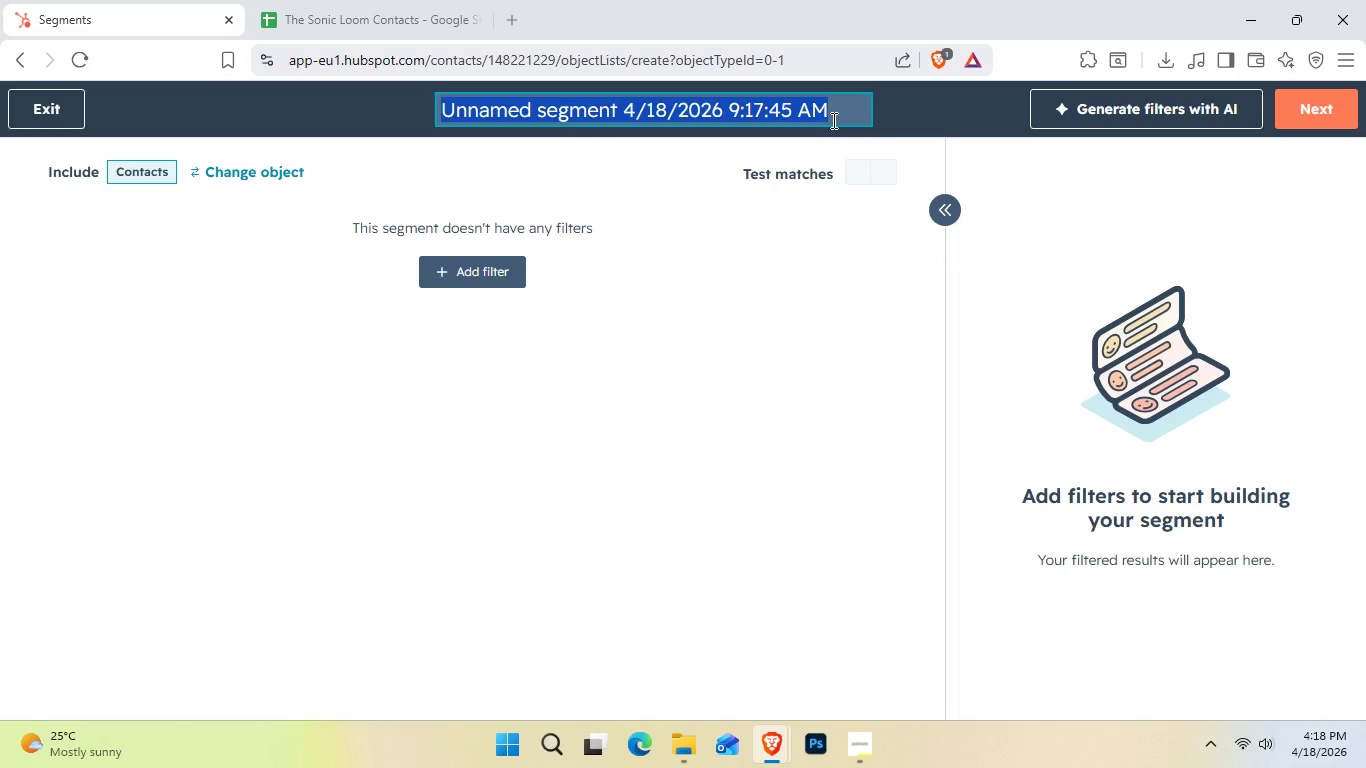 
key(Backspace)
 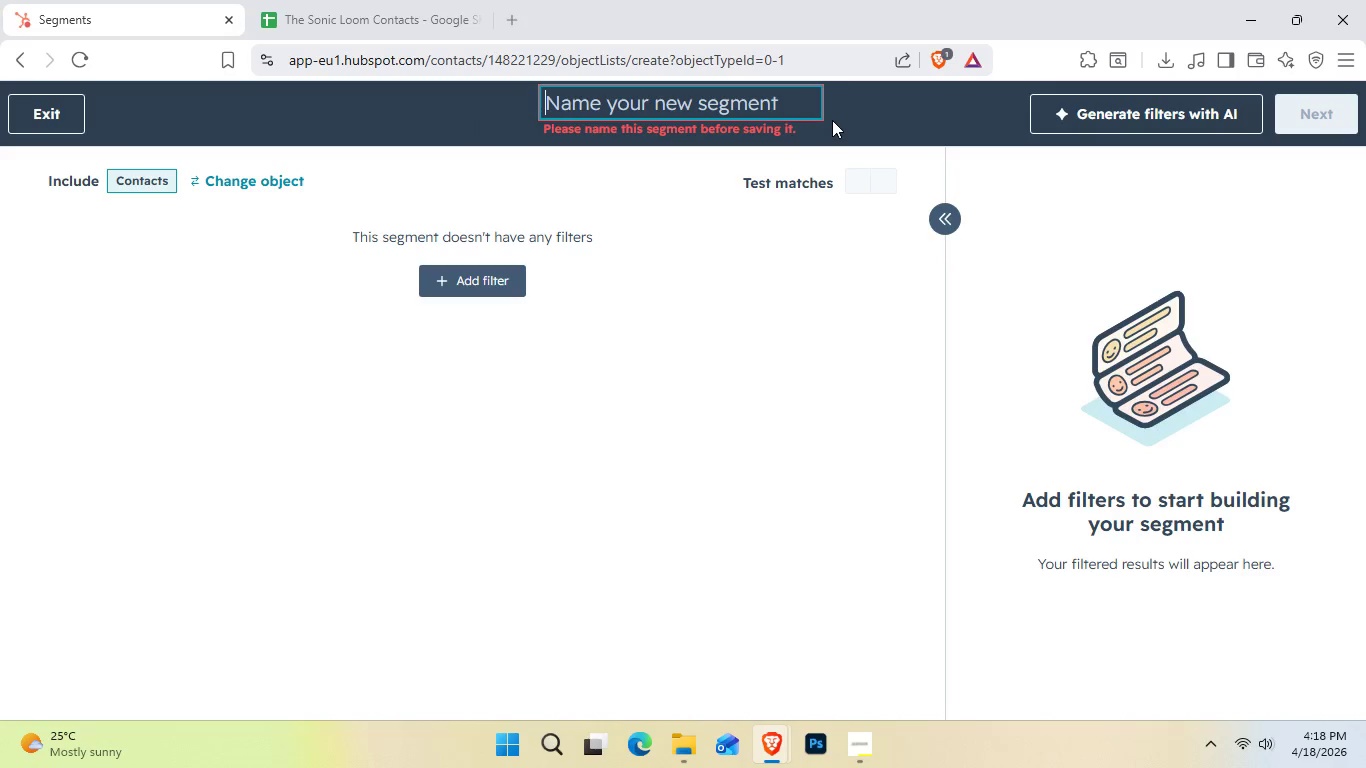 
key(Shift+D)
 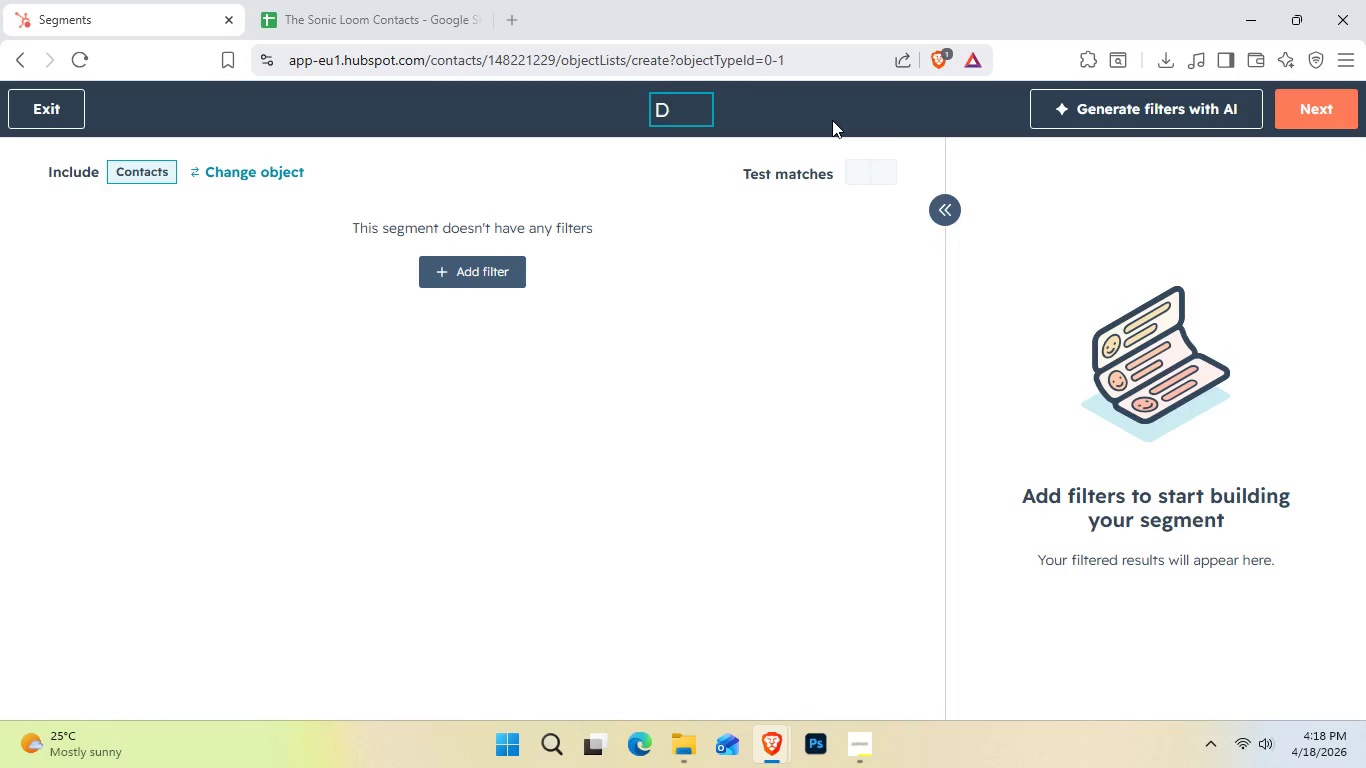 
wait(9.06)
 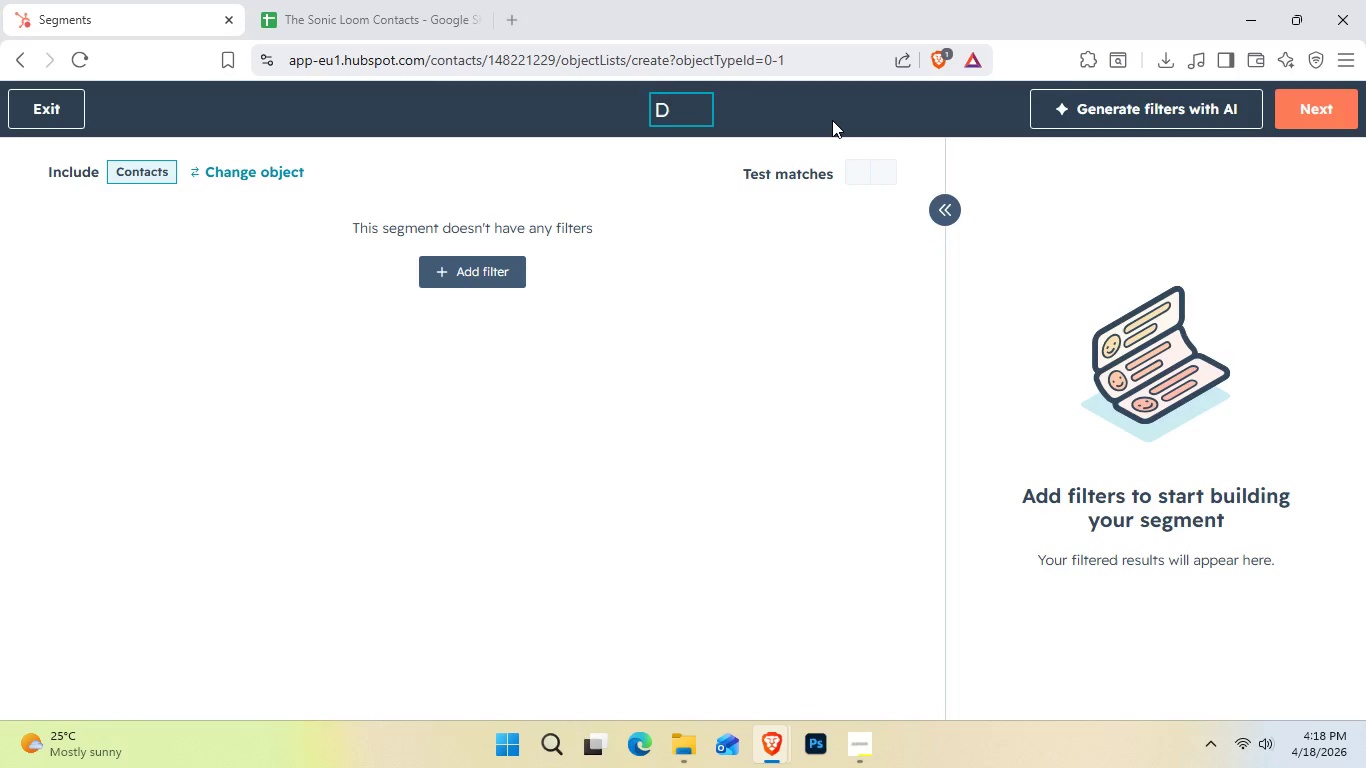 
key(A)
 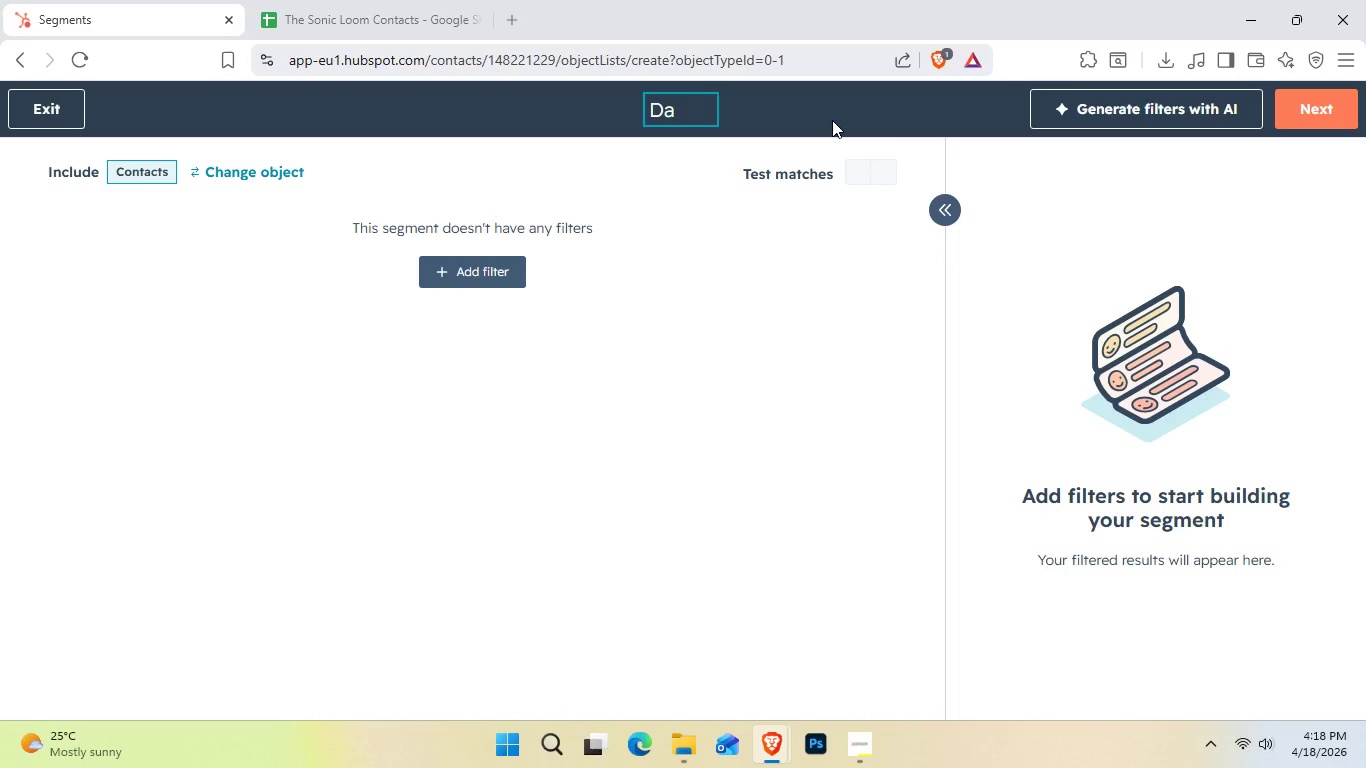 
key(Backspace)
 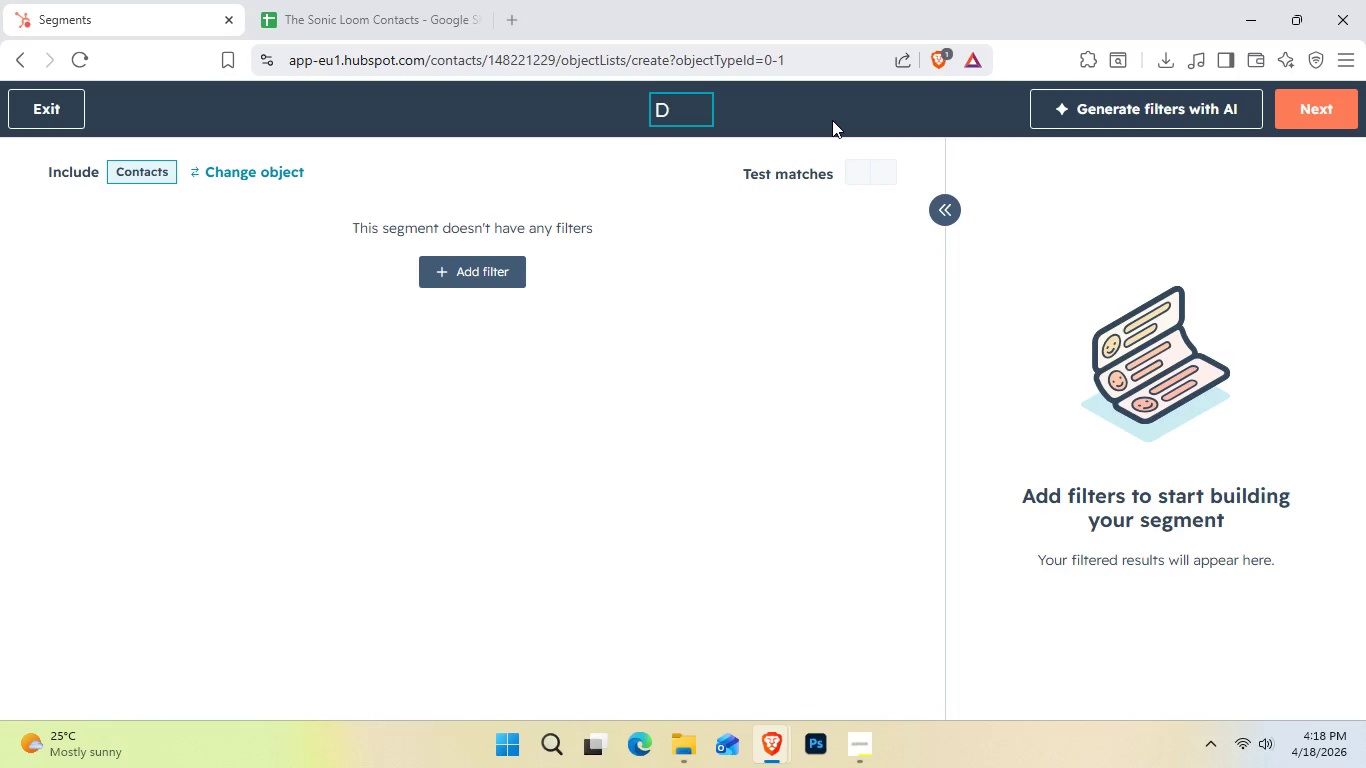 
wait(6.67)
 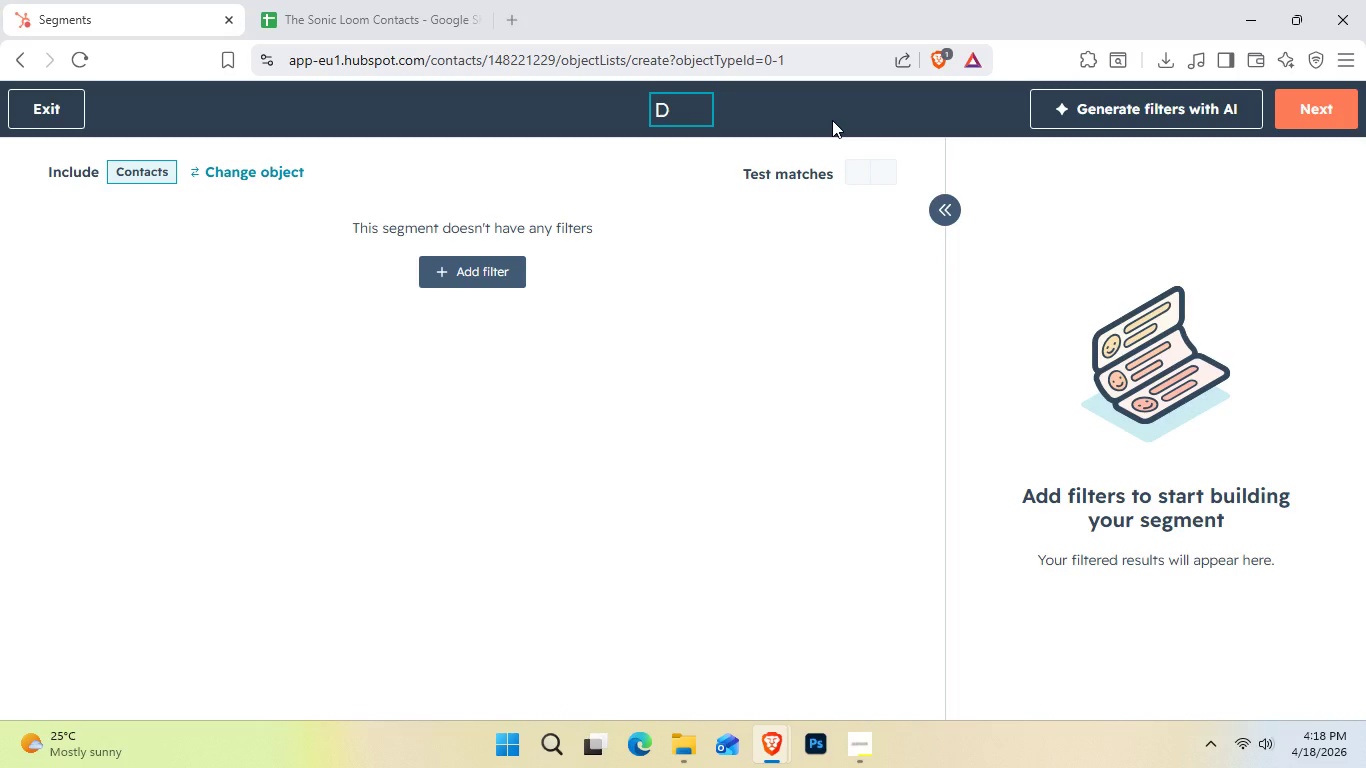 
key(O)
 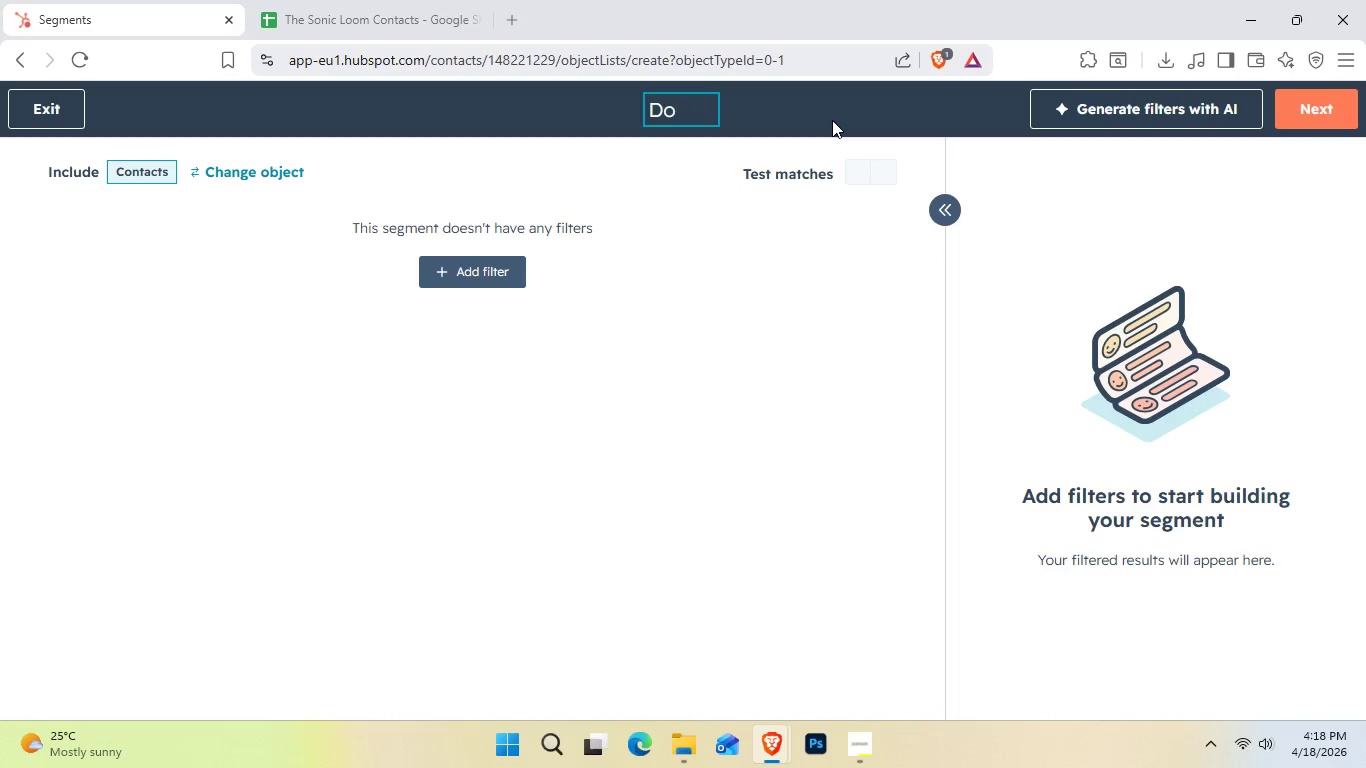 
wait(19.3)
 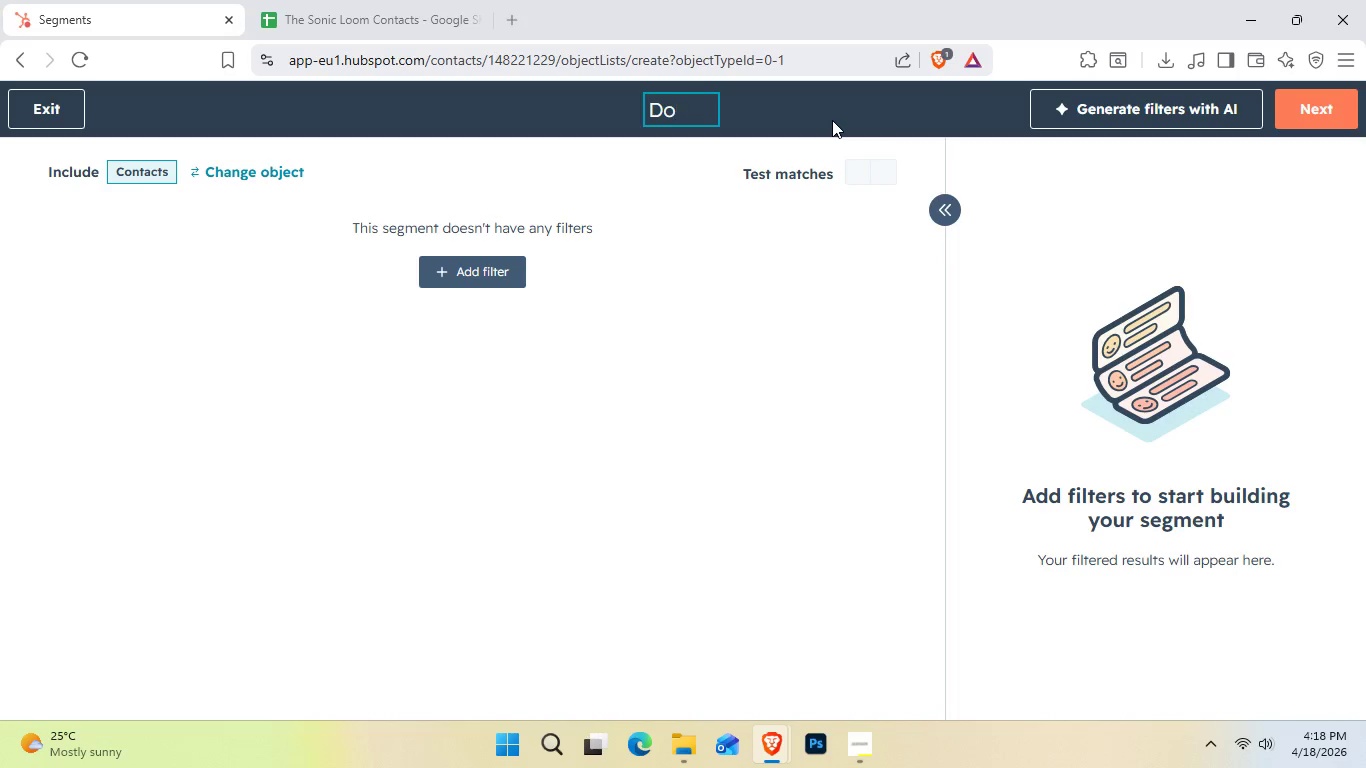 
type(ra)
key(Backspace)
type(m)
 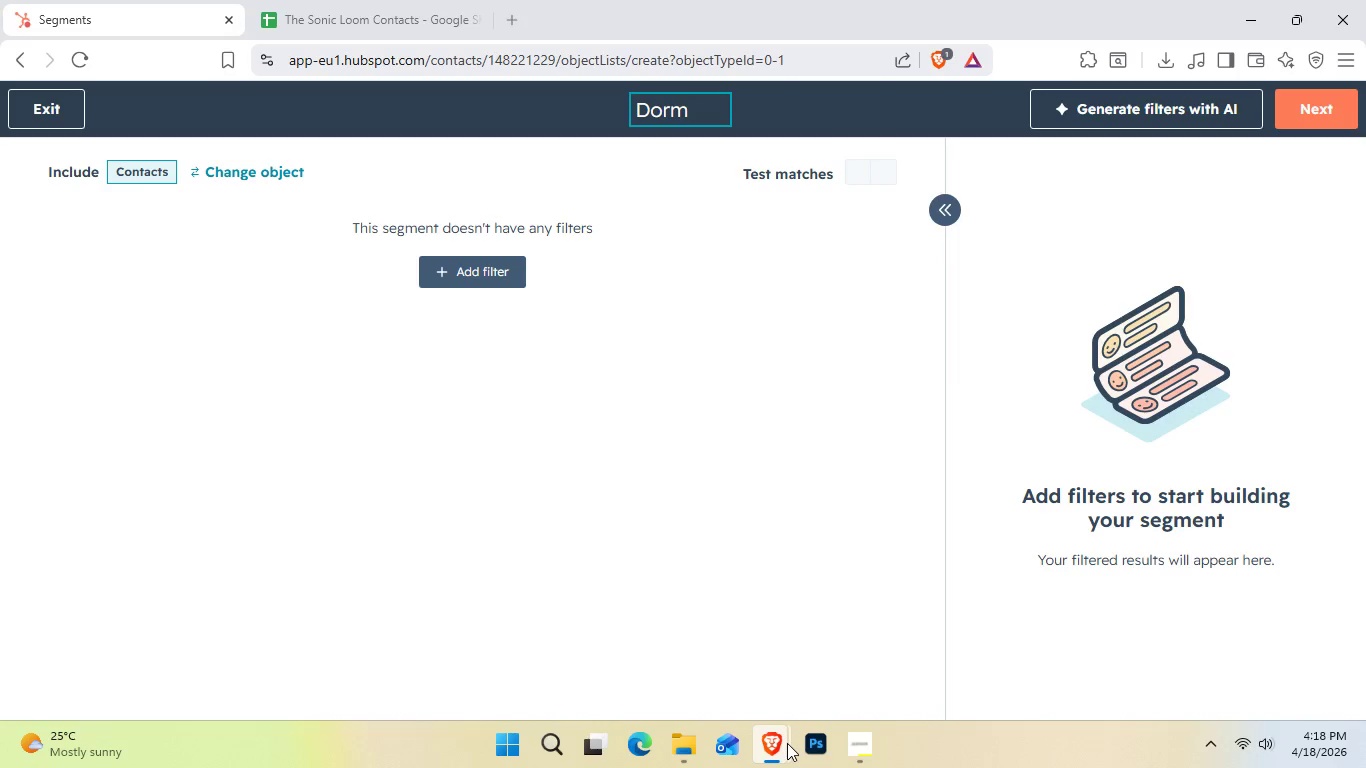 
left_click([961, 693])
 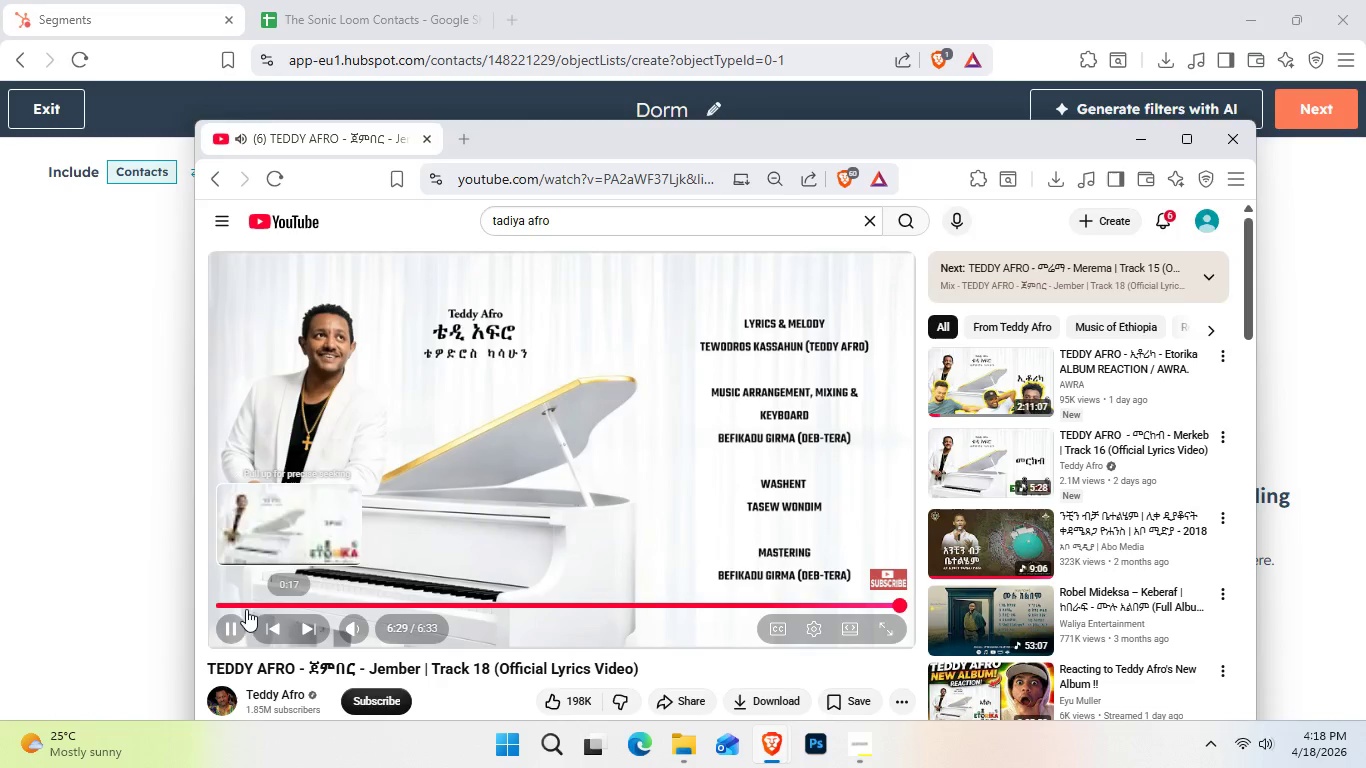 
left_click_drag(start_coordinate=[233, 601], to_coordinate=[185, 605])
 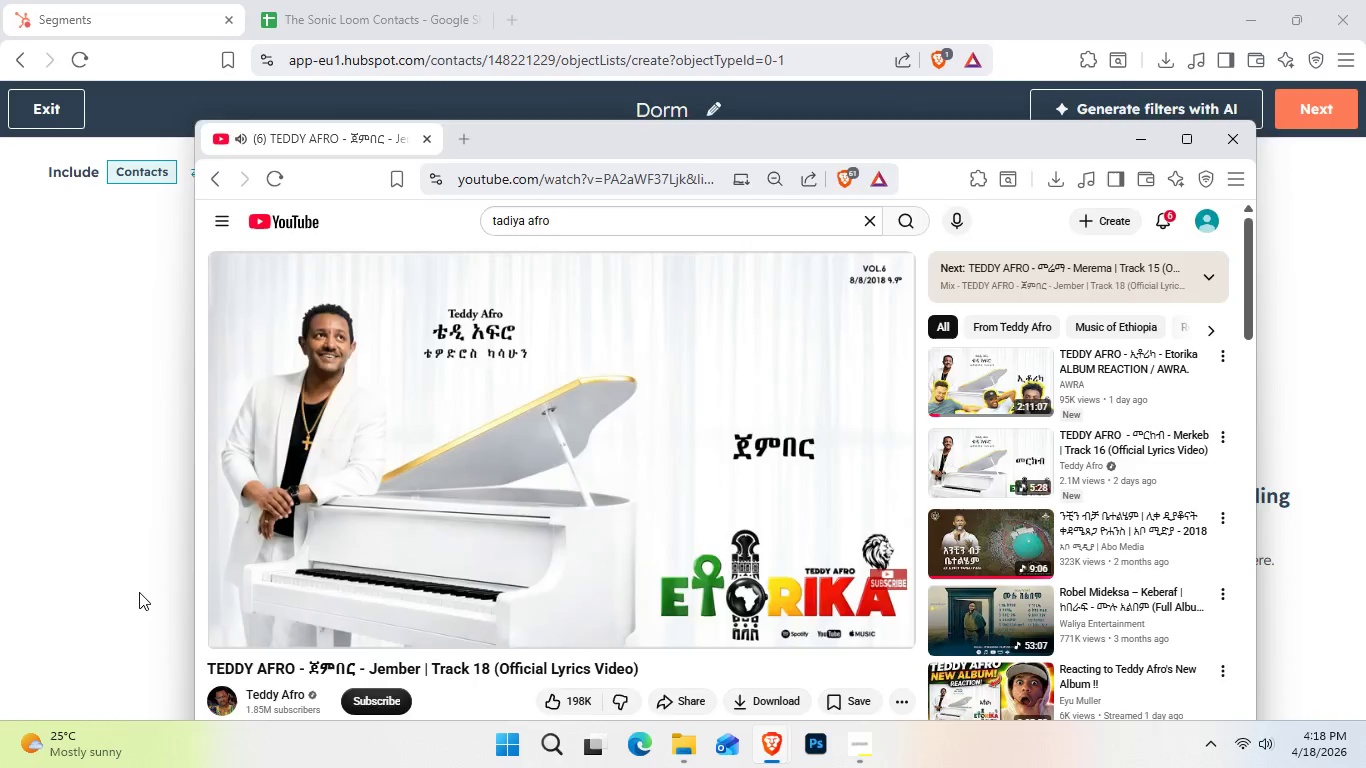 
left_click([139, 592])
 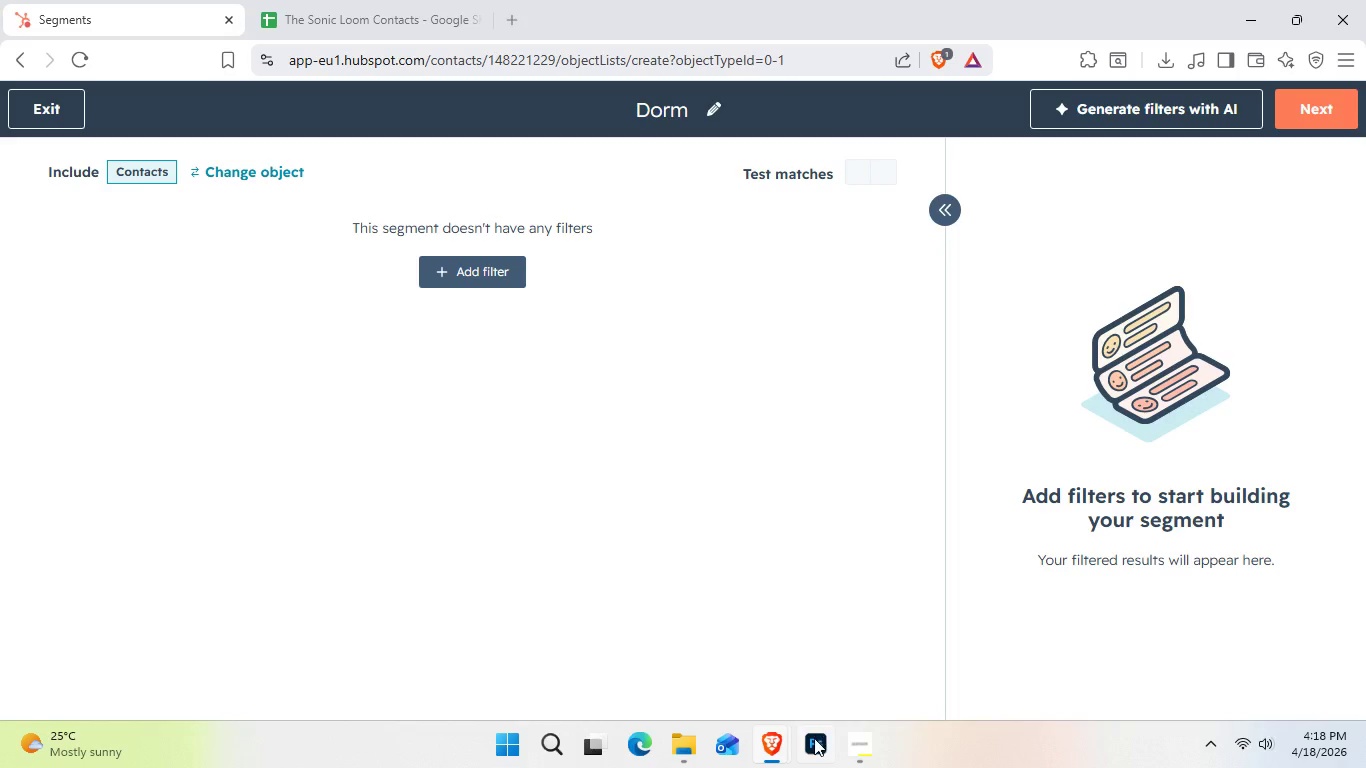 
mouse_move([775, 723])
 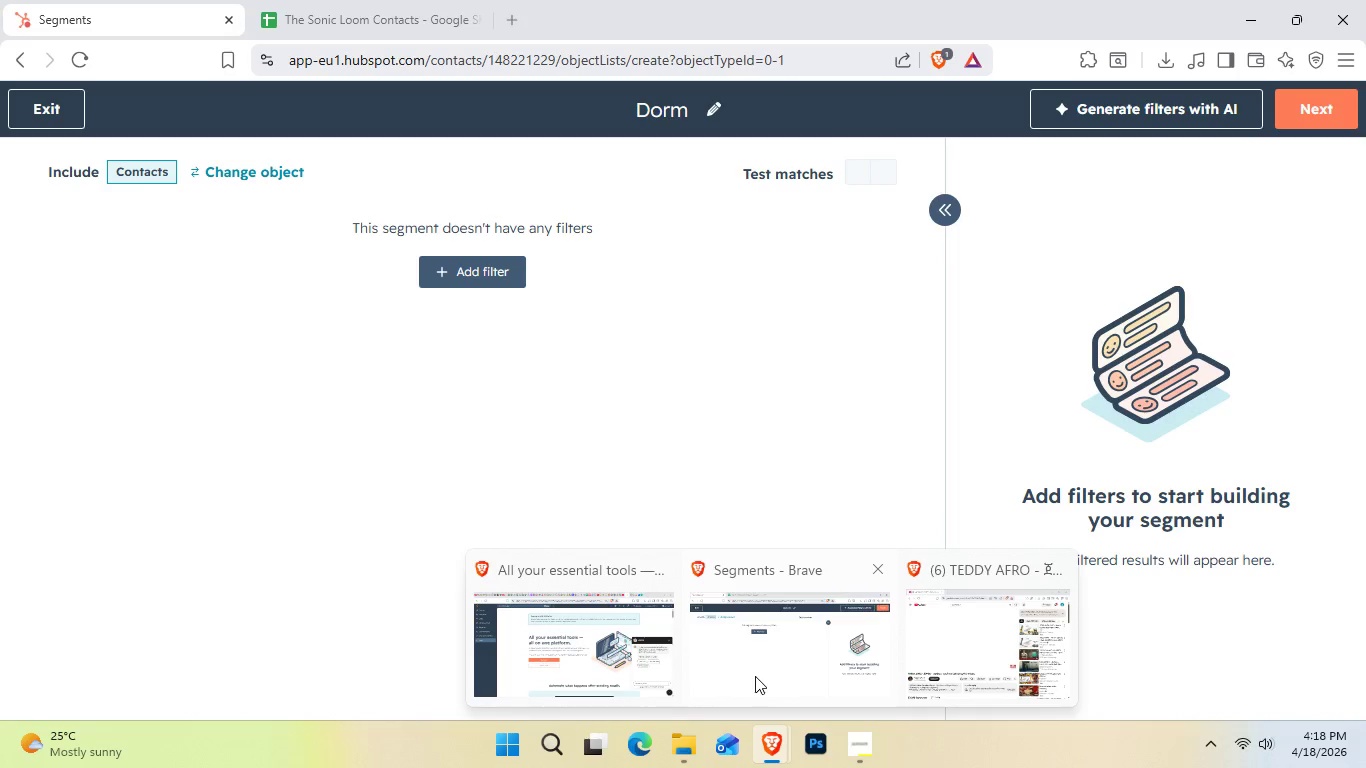 
left_click([755, 676])
 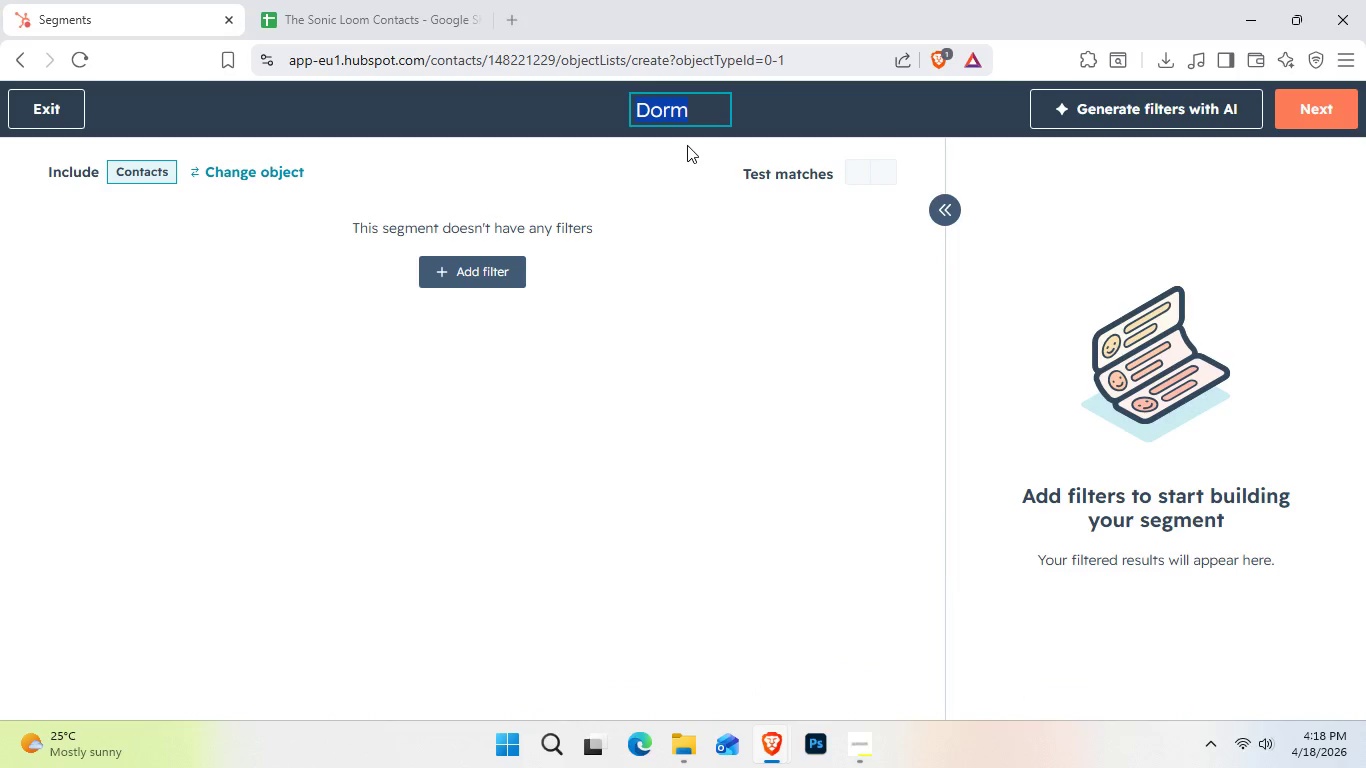 
left_click([692, 107])
 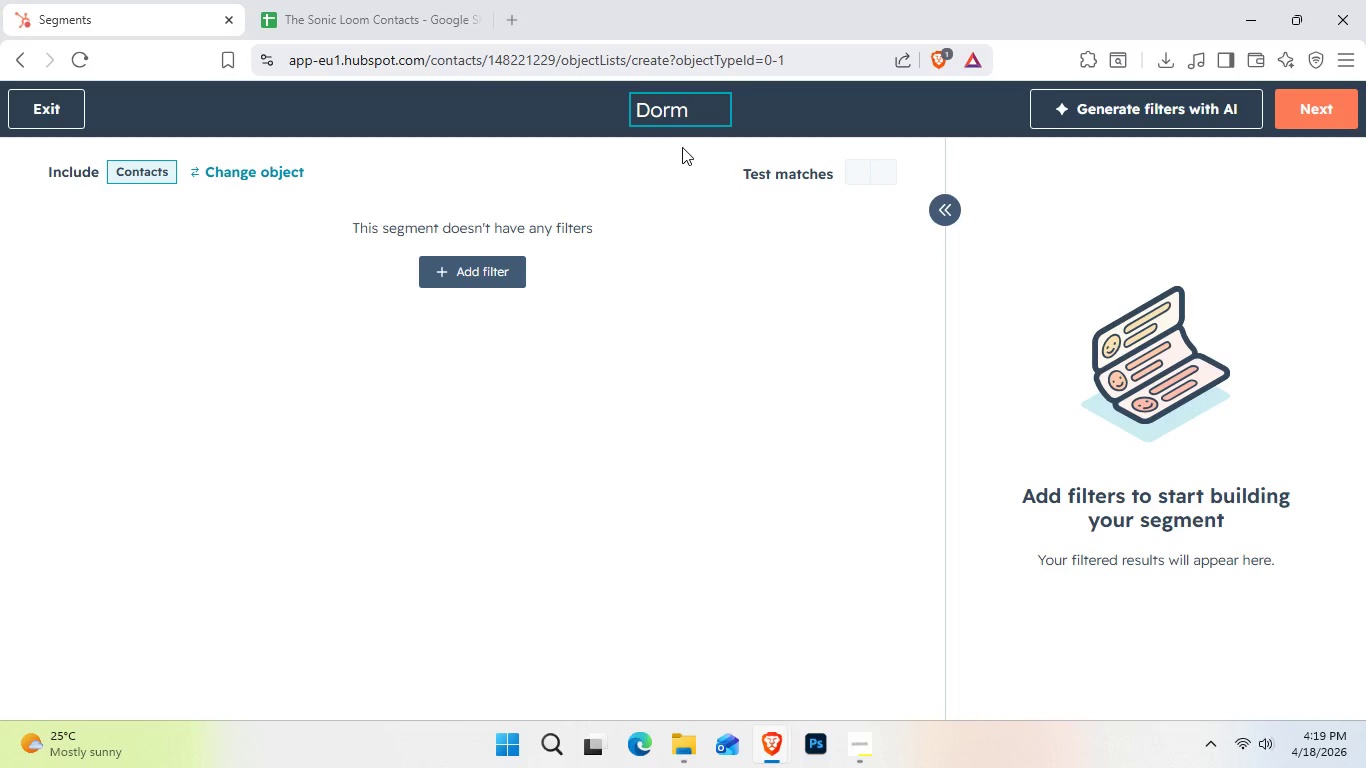 
wait(7.03)
 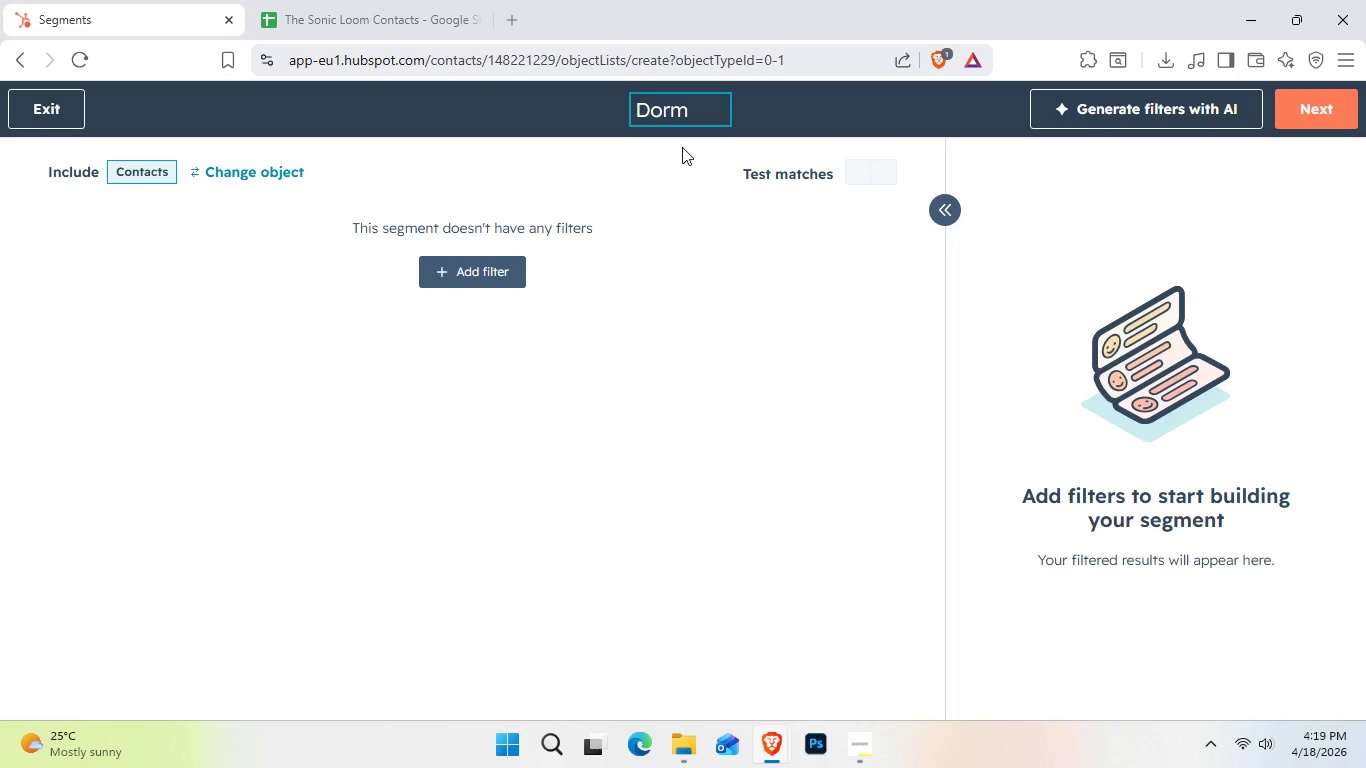 
scroll: coordinate [783, 305], scroll_direction: down, amount: 2.0
 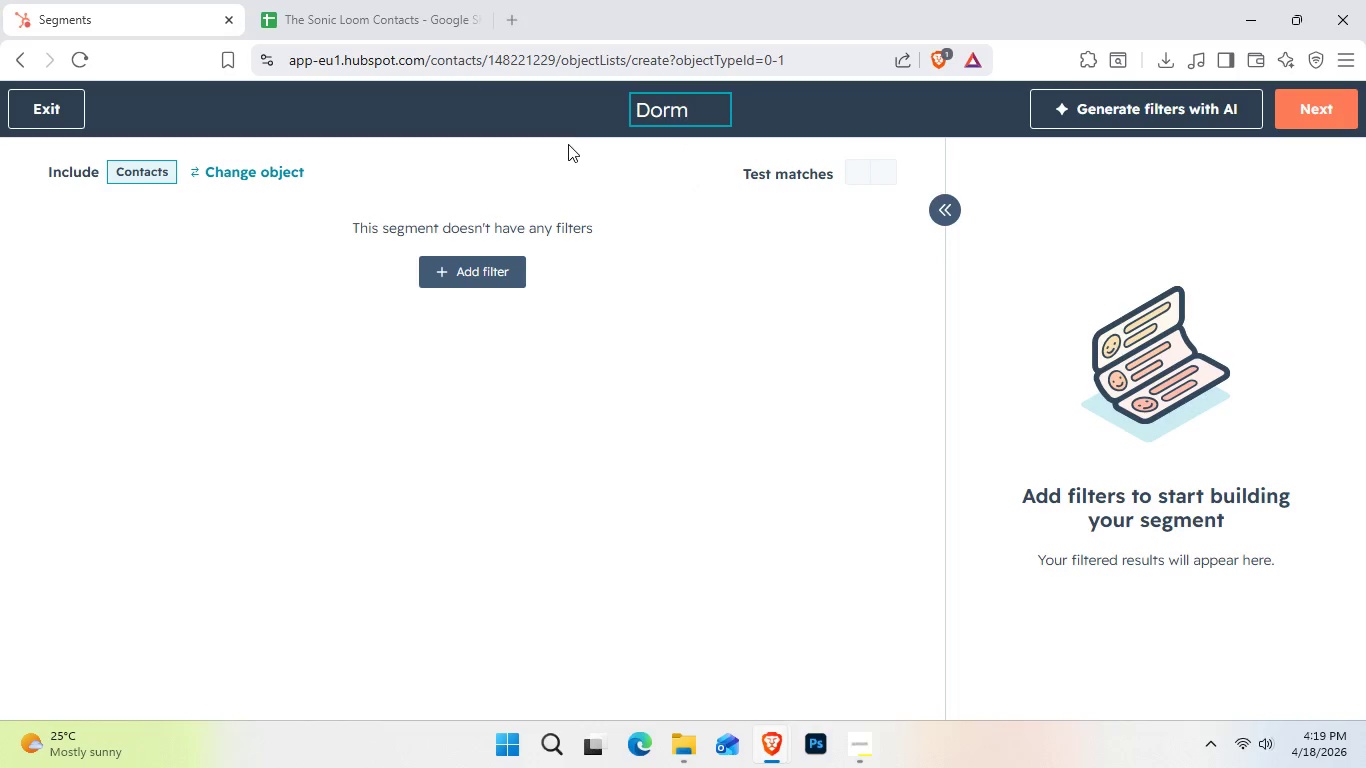 
key(A)
 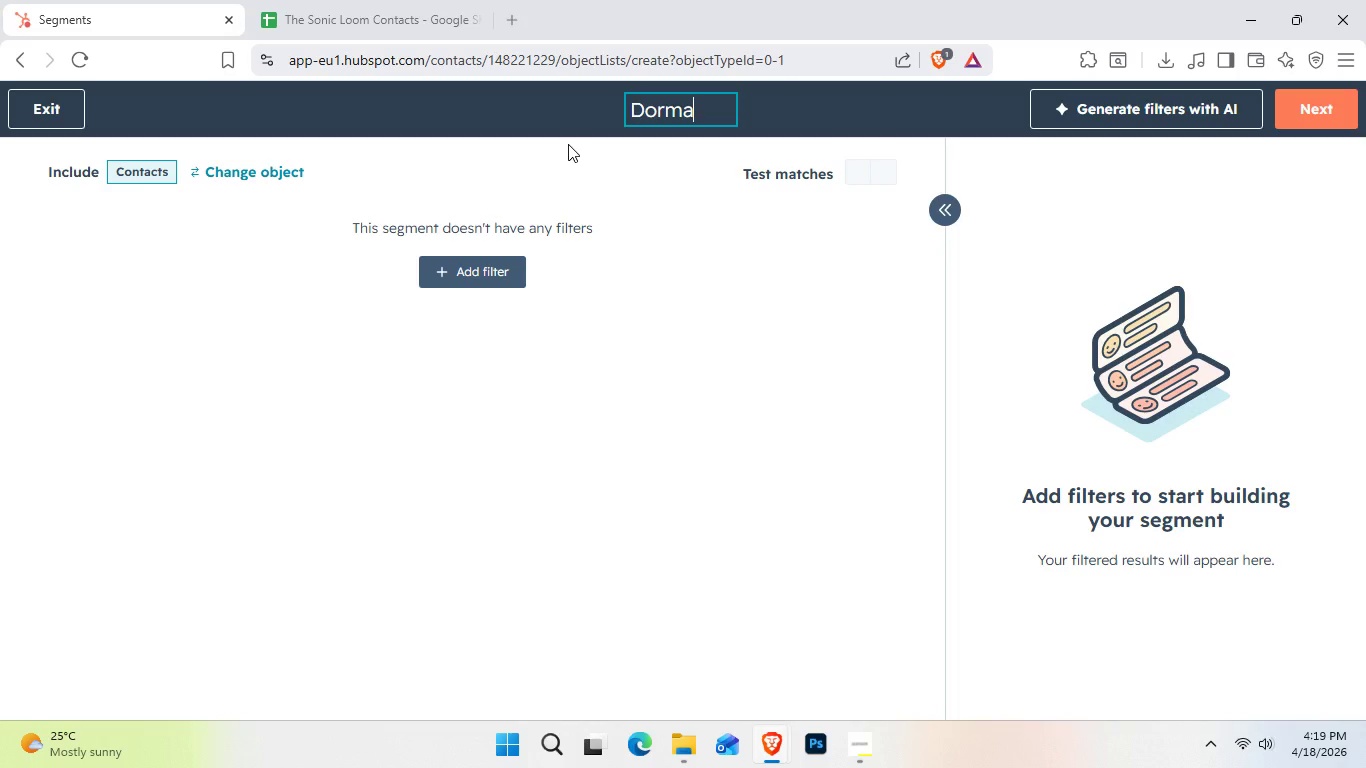 
wait(9.16)
 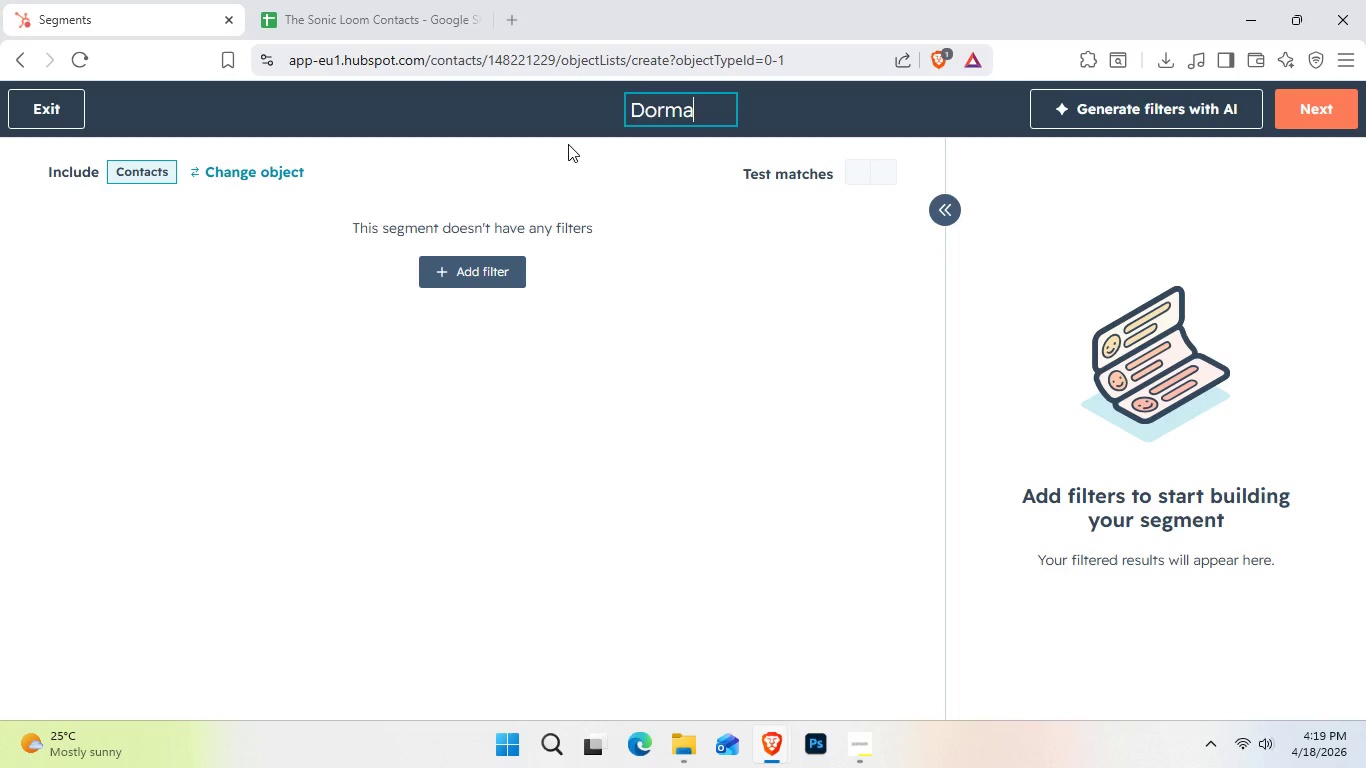 
type(an)
key(Backspace)
key(Backspace)
type(nt Creatort)
key(Backspace)
type(s)
 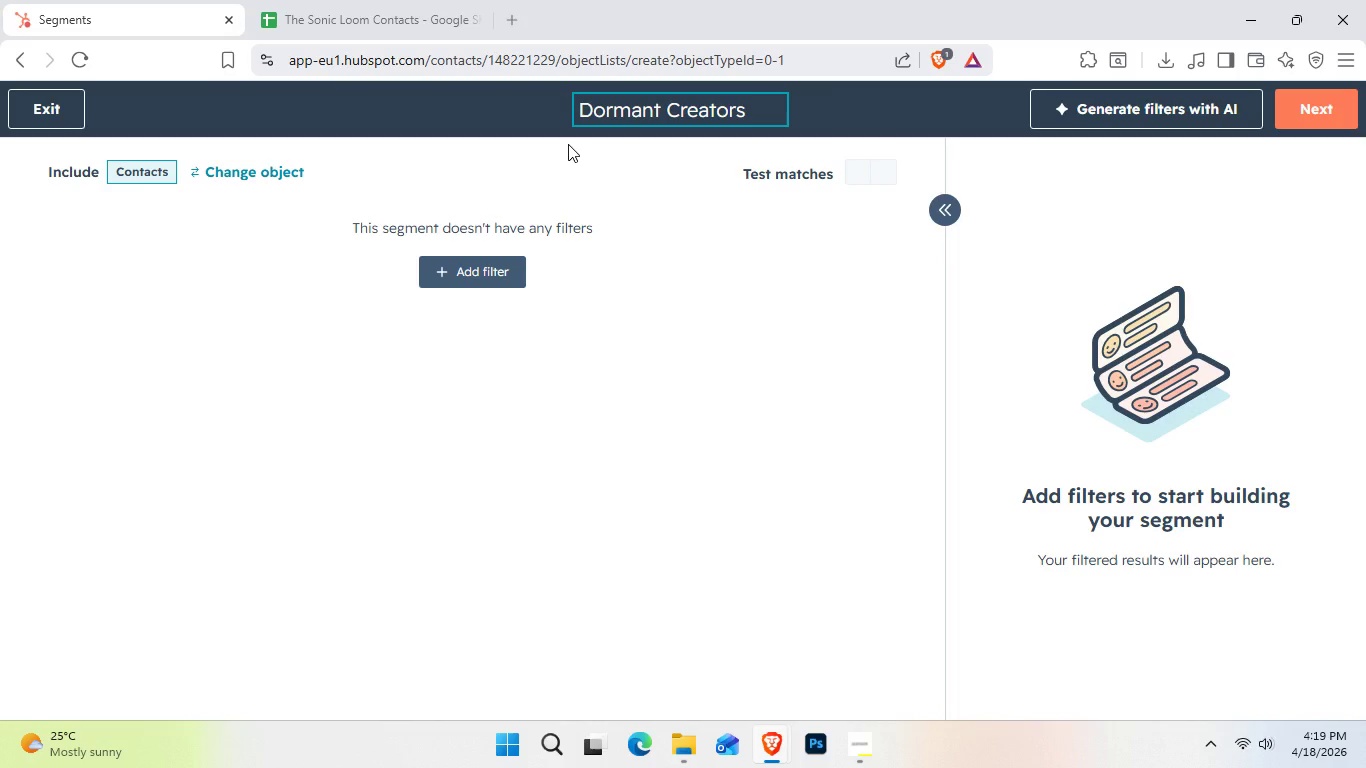 
wait(8.38)
 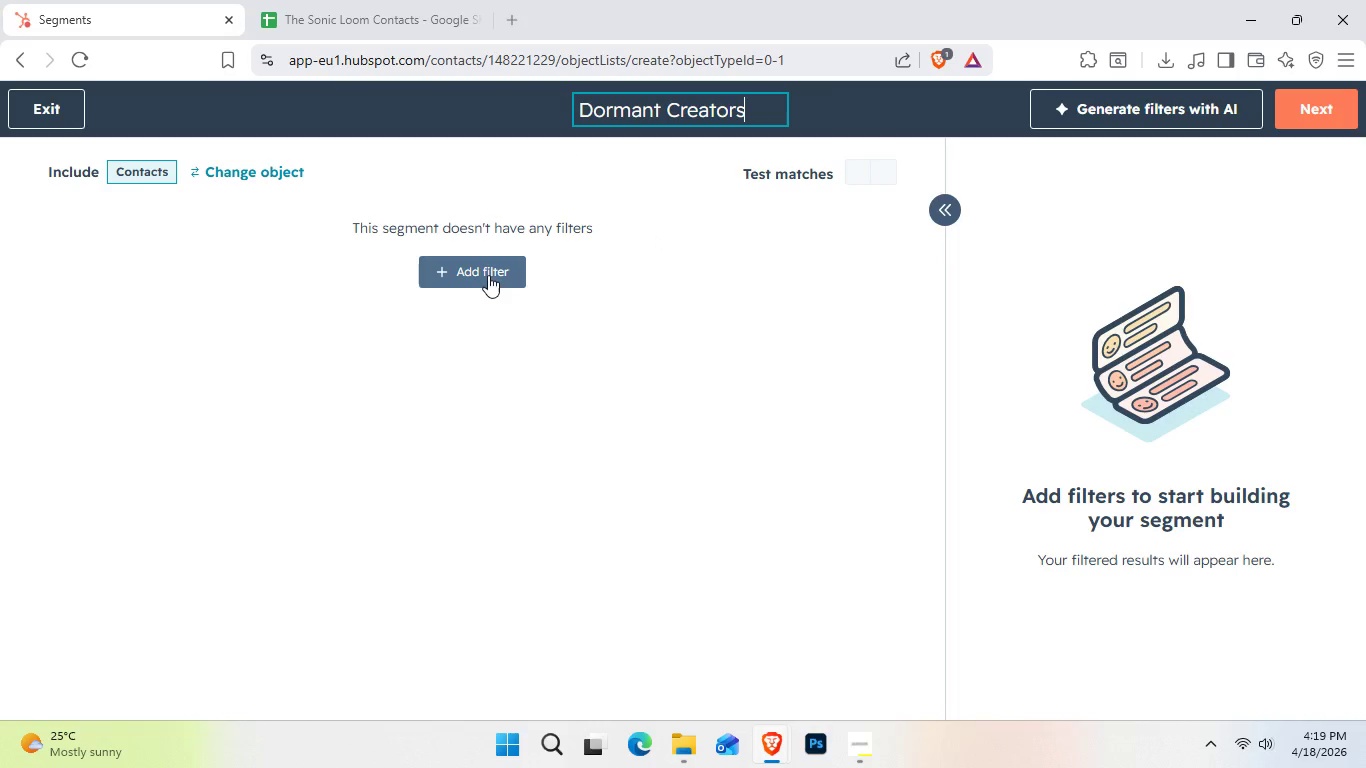 
left_click([482, 268])
 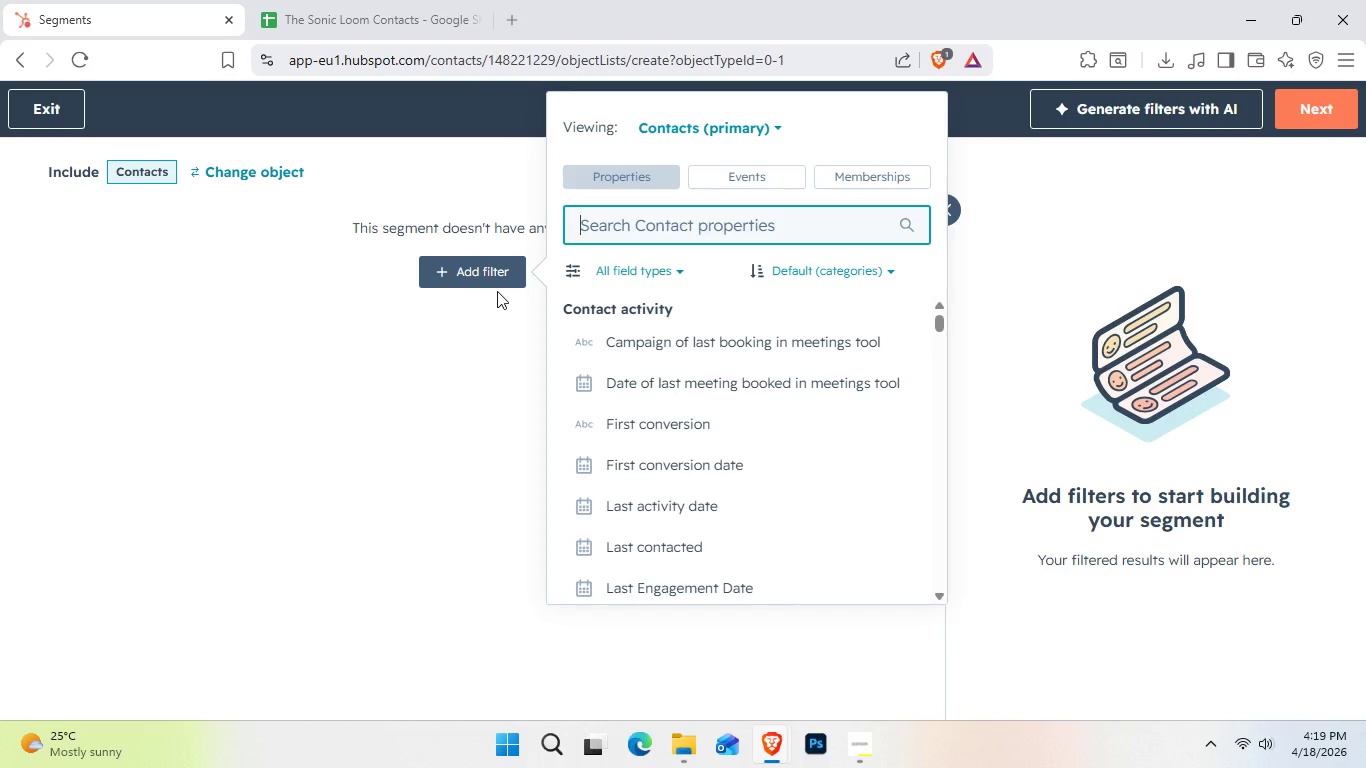 
wait(15.52)
 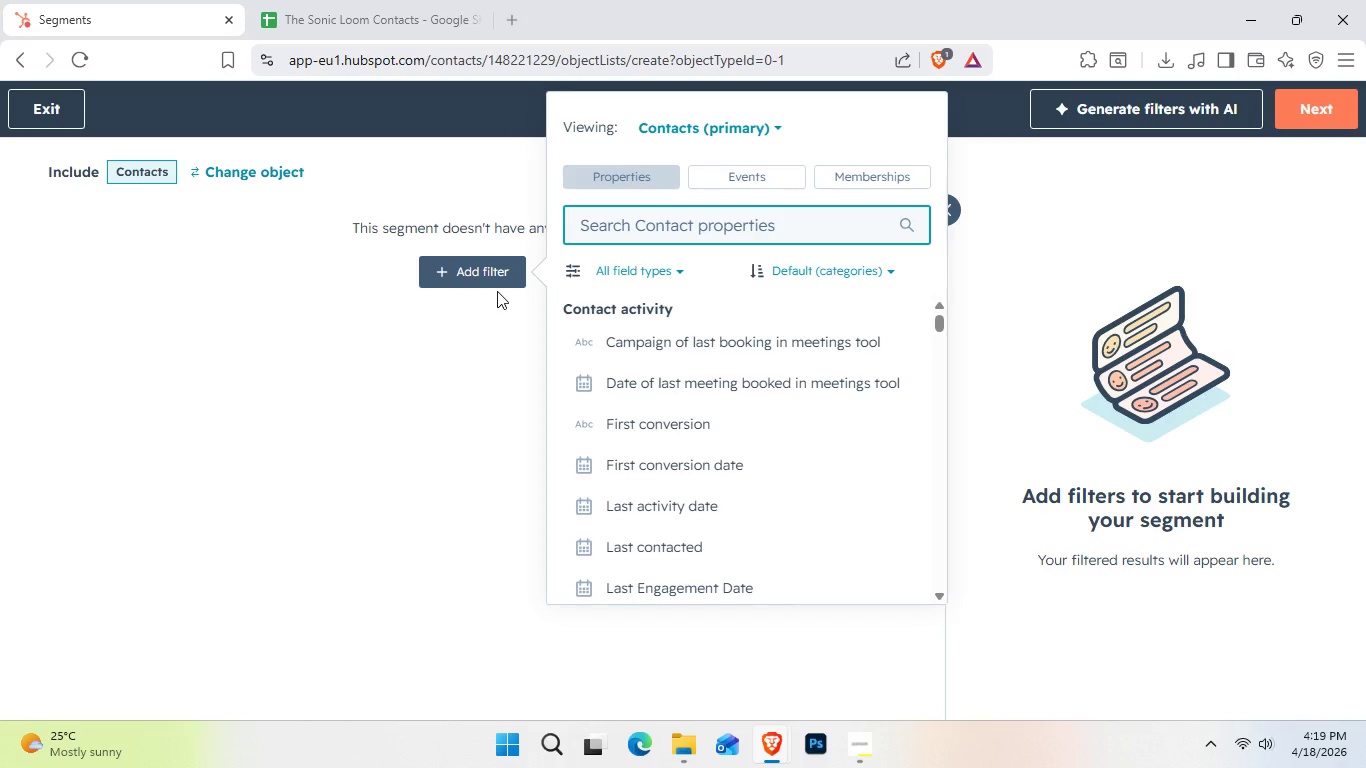 
type(Cont)
 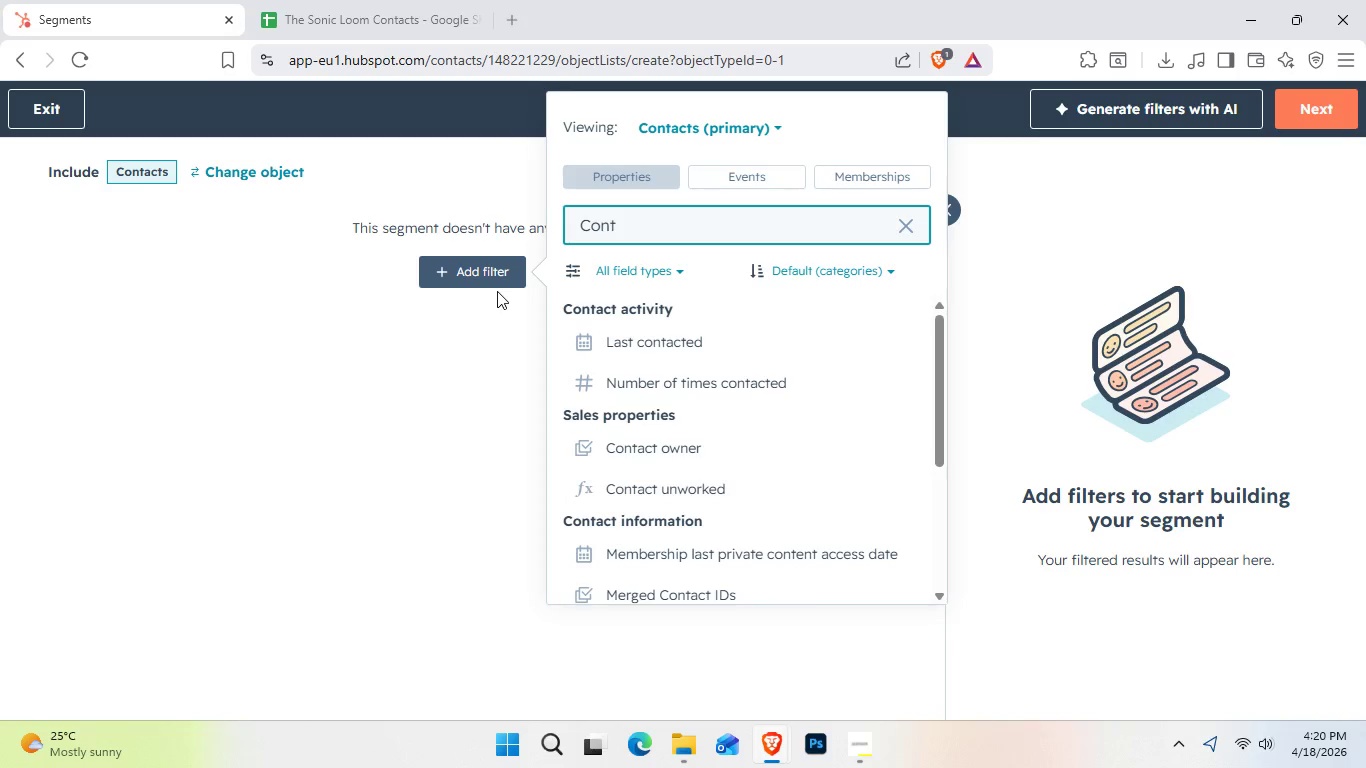 
wait(5.12)
 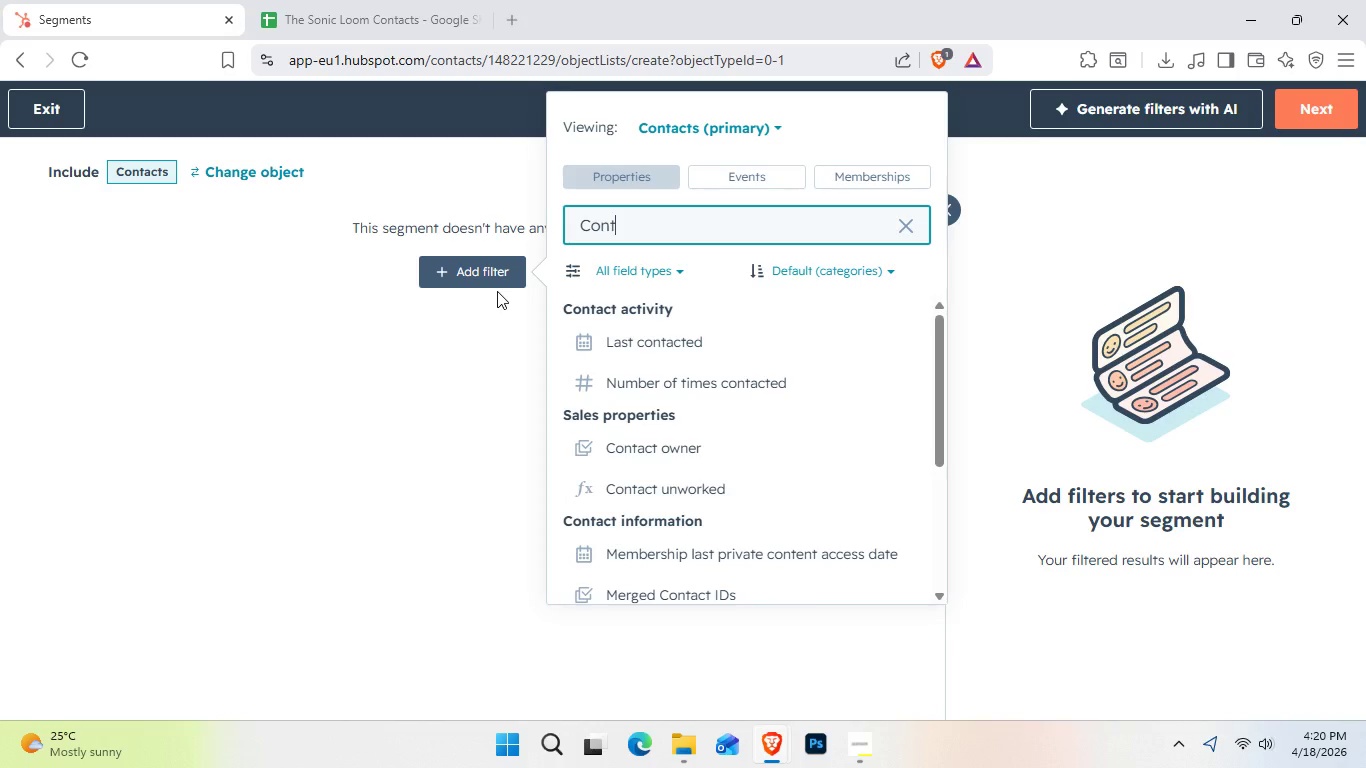 
key(Backspace)
 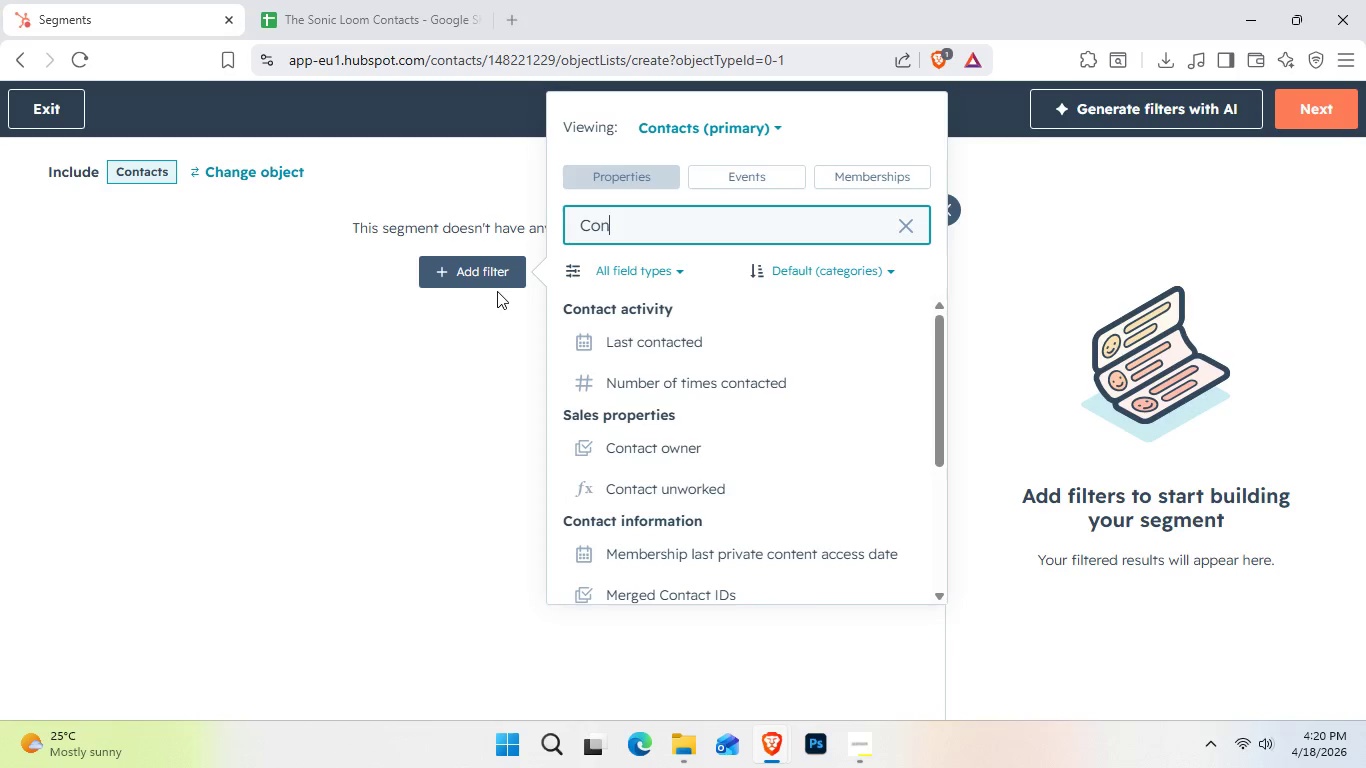 
key(Backspace)
 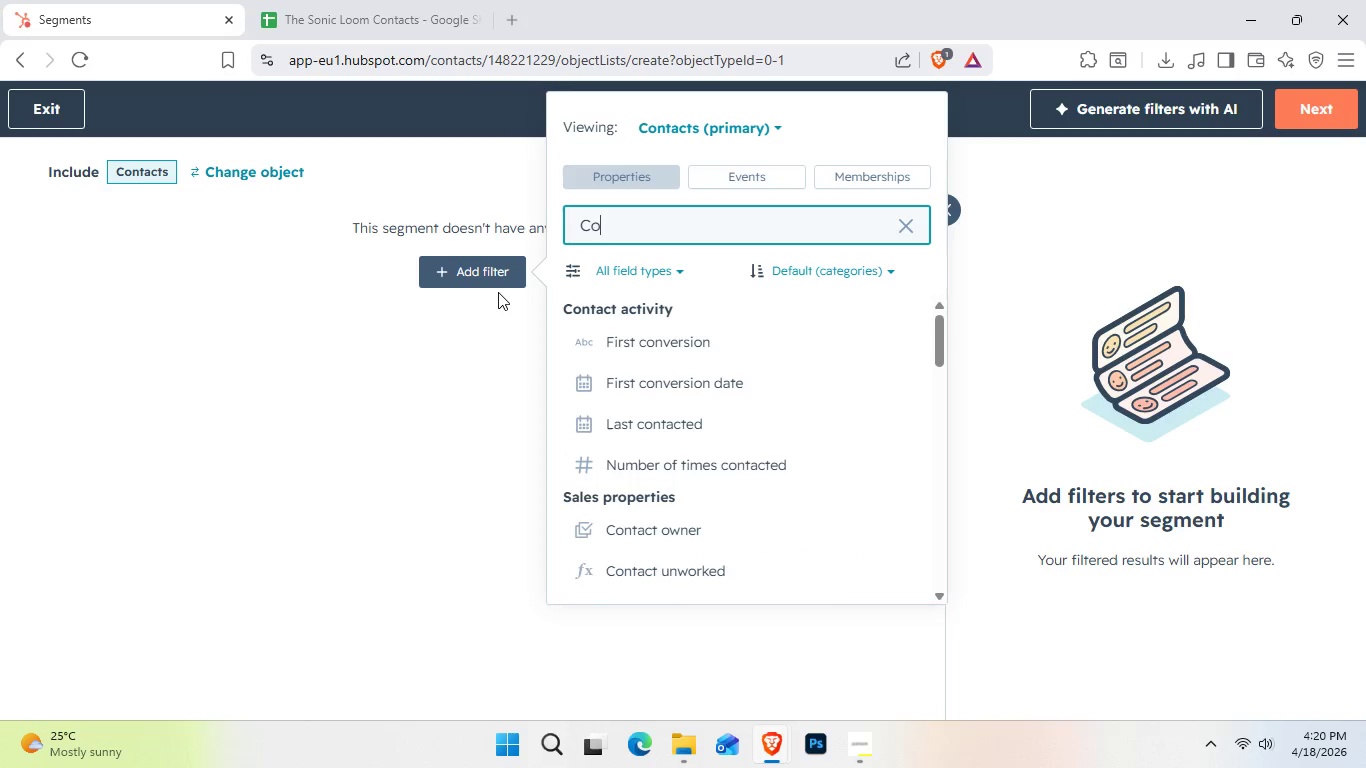 
wait(6.03)
 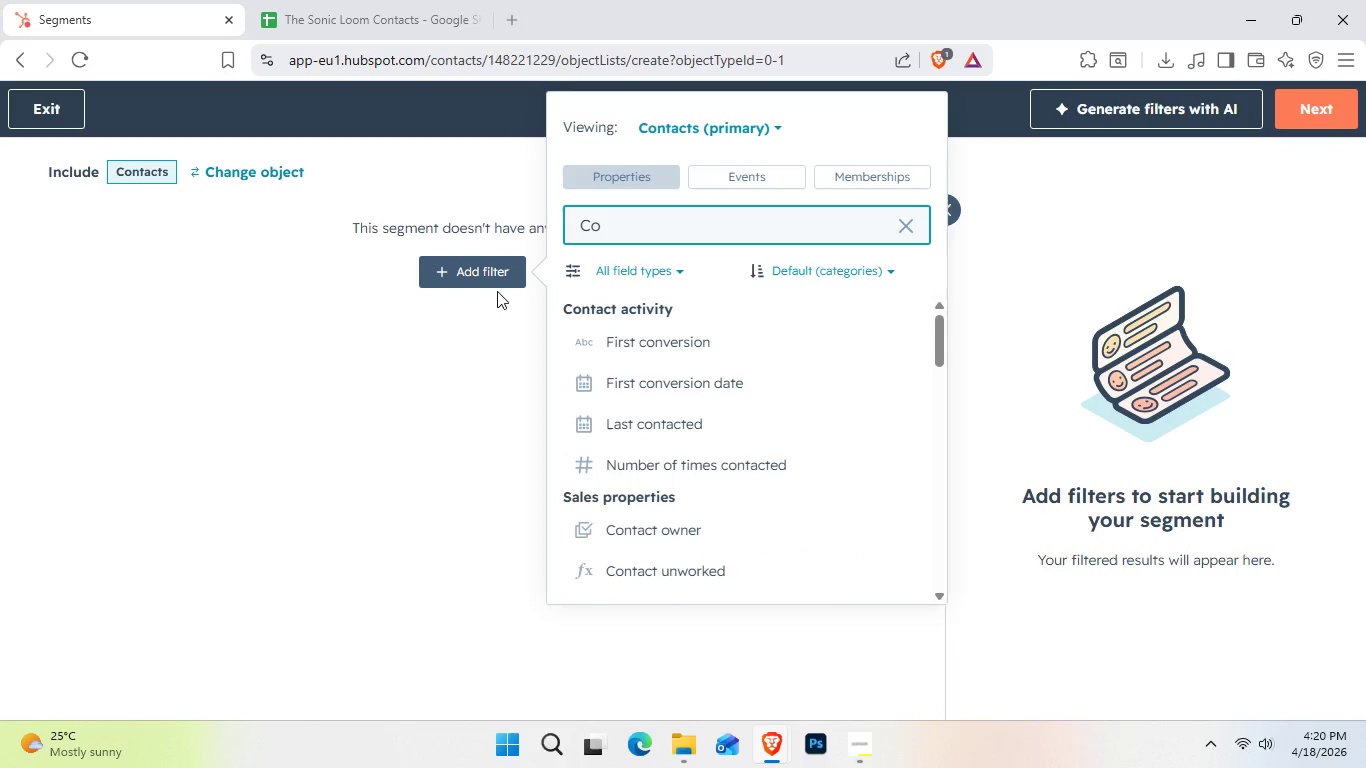 
key(Backspace)
key(Backspace)
type(las)
 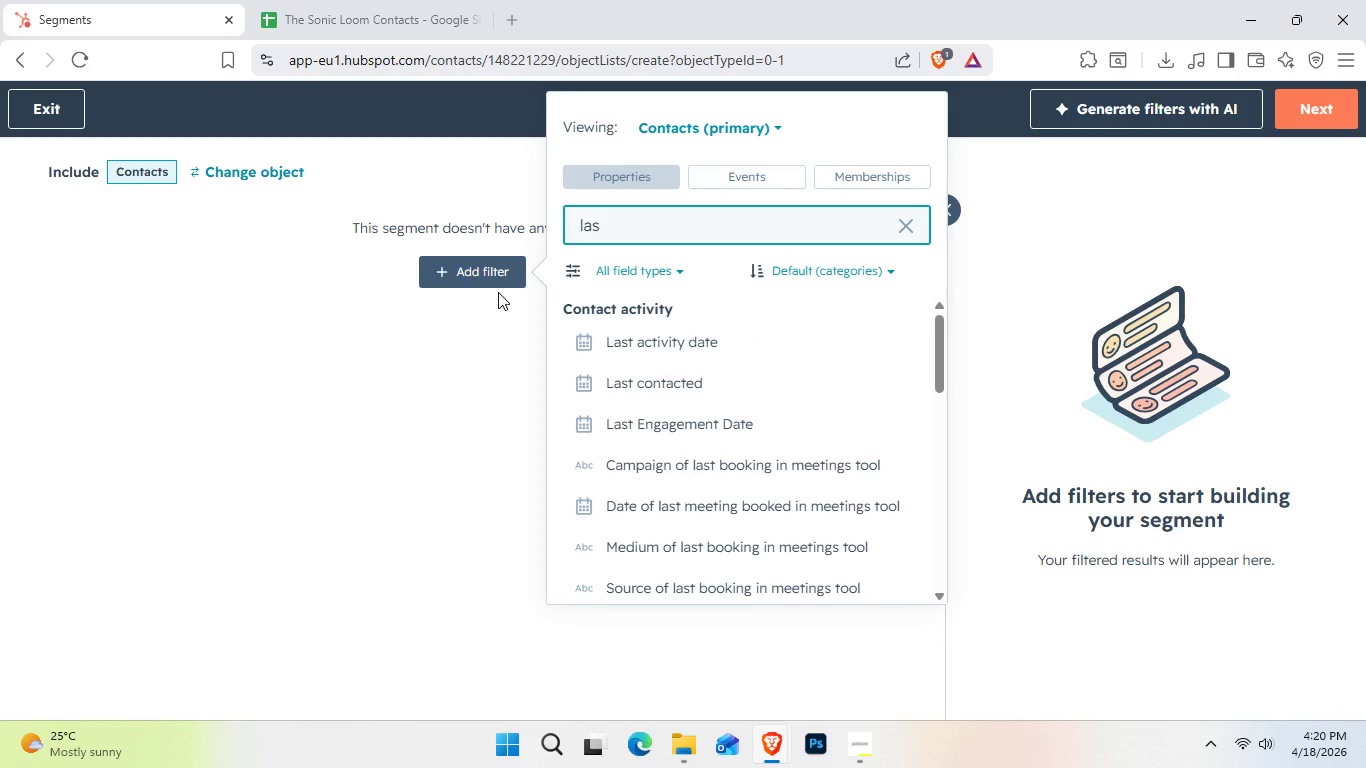 
wait(7.84)
 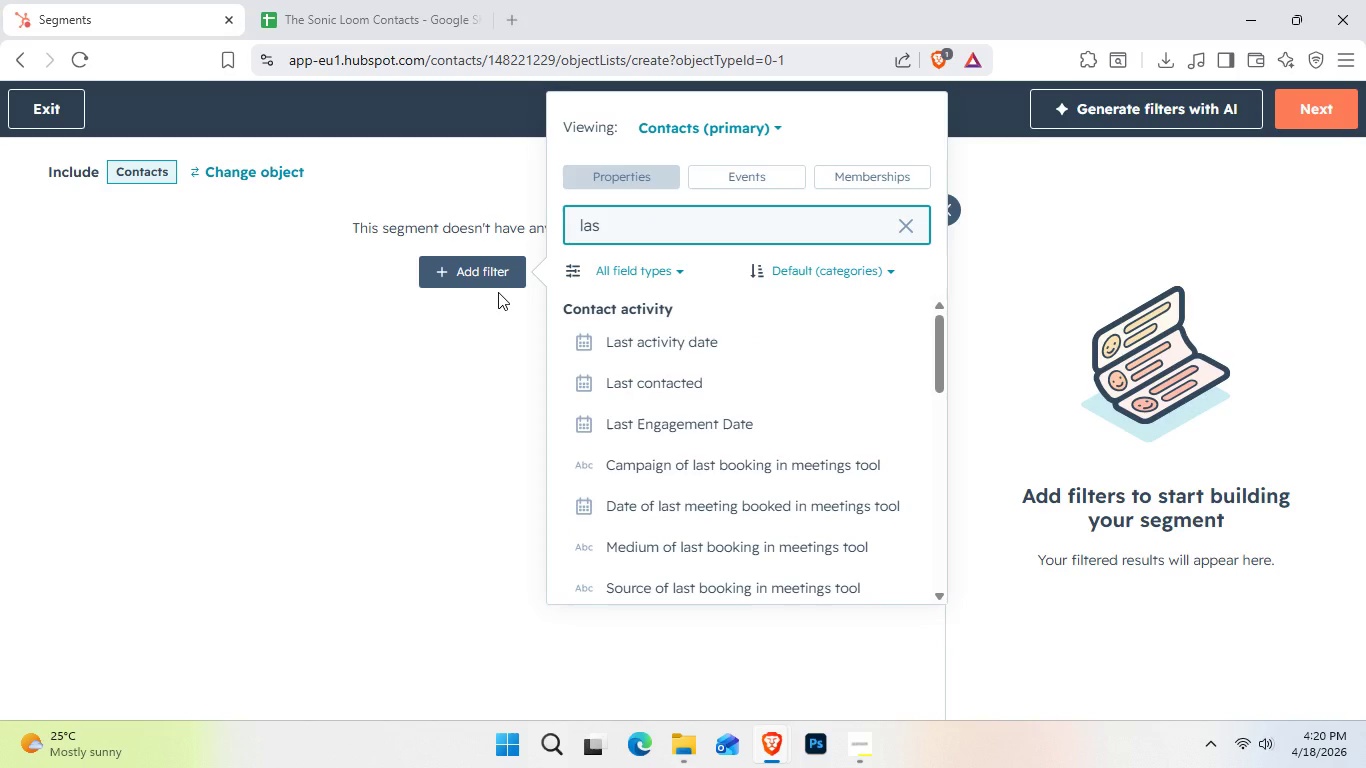 
key(Backspace)
key(Backspace)
key(Backspace)
key(Backspace)
type(his\)
key(Backspace)
key(Backspace)
key(Backspace)
key(Backspace)
type(sel)
key(Backspace)
type(lect)
key(Backspace)
key(Backspace)
key(Backspace)
key(Backspace)
key(Backspace)
key(Backspace)
type(sono)
key(Backspace)
key(Backspace)
key(Backspace)
key(Backspace)
 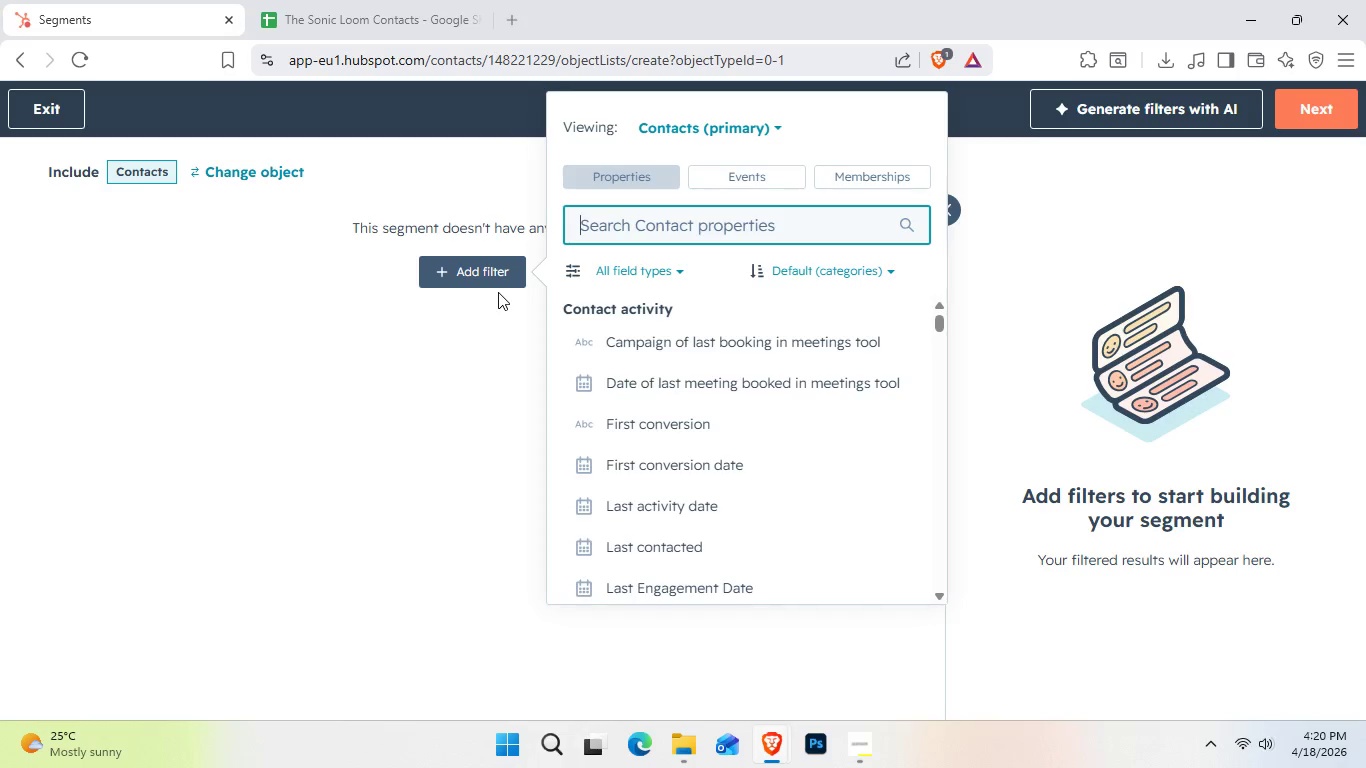 
wait(8.19)
 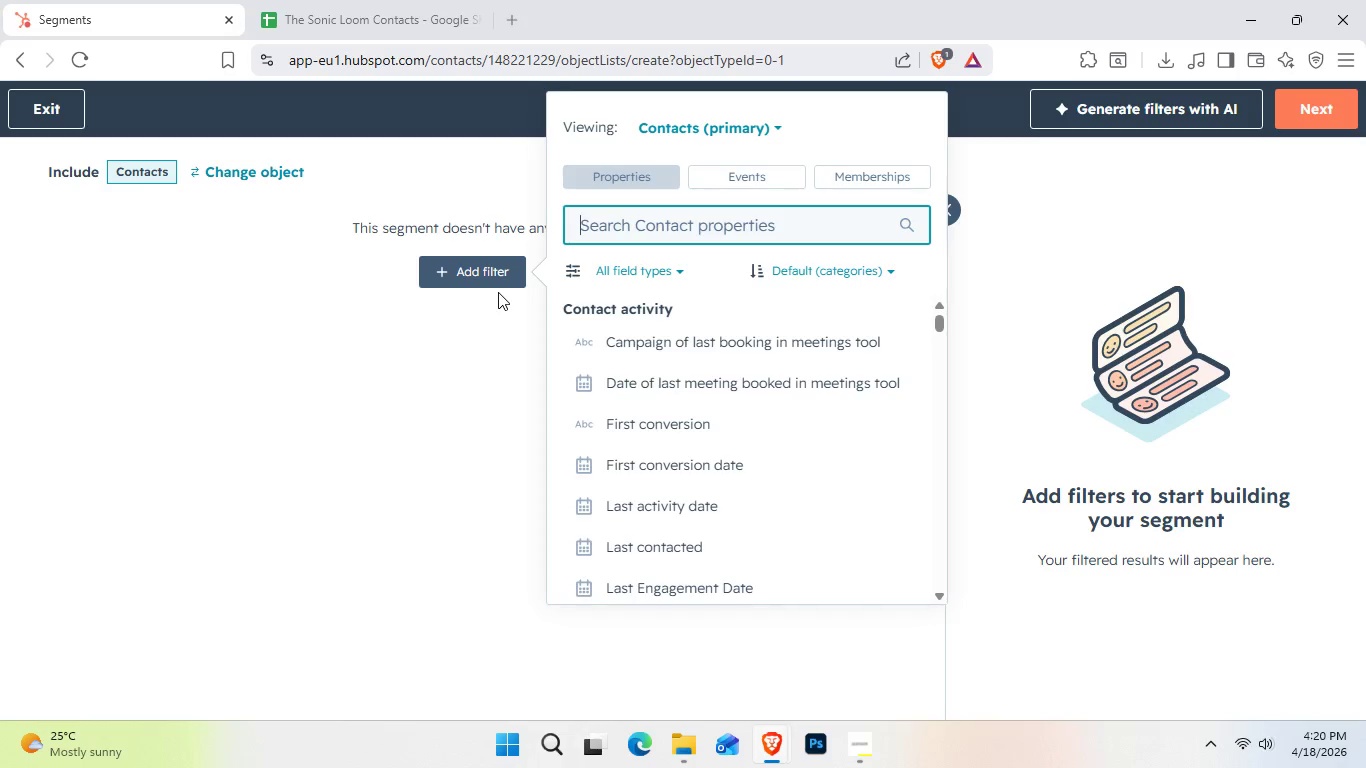 
type(cdo)
key(Backspace)
key(Backspace)
type(on)
key(Backspace)
key(Backspace)
key(Backspace)
 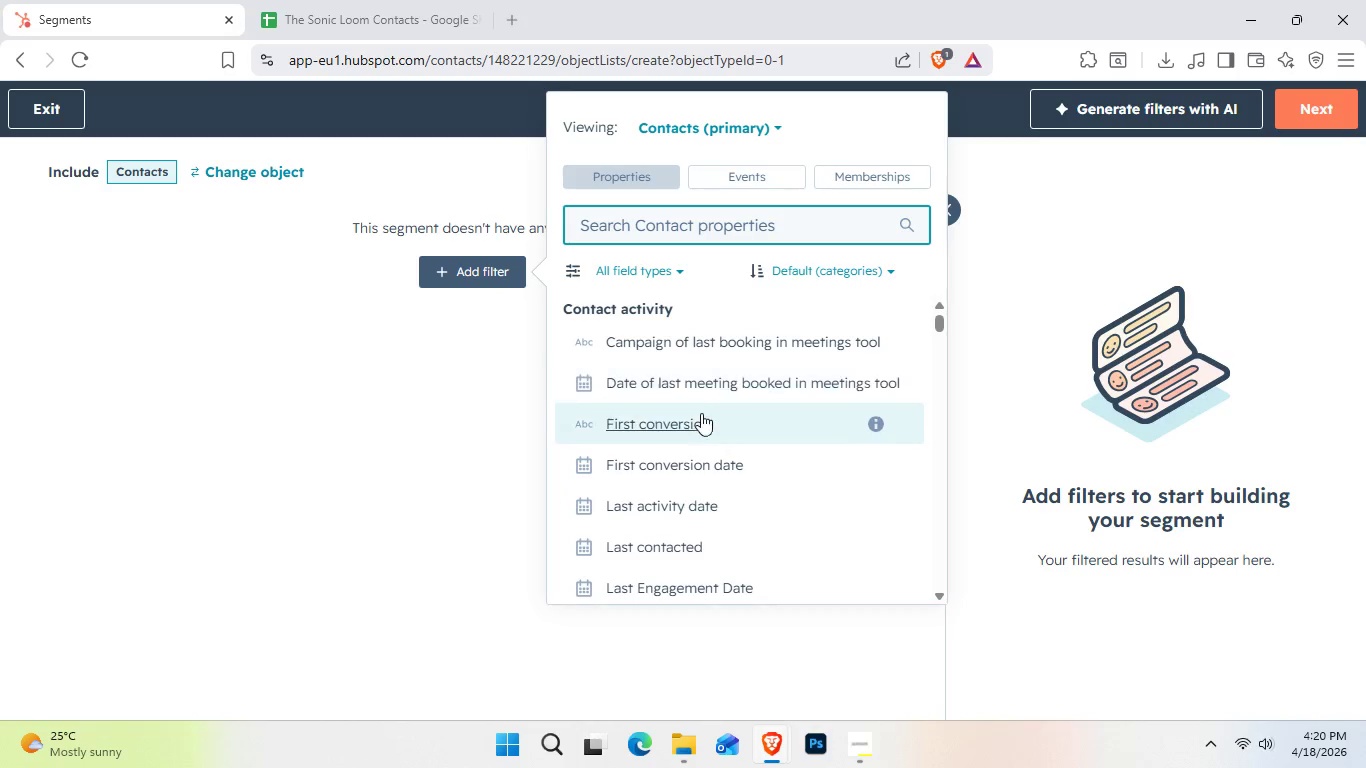 
scroll: coordinate [715, 412], scroll_direction: down, amount: 2.0
 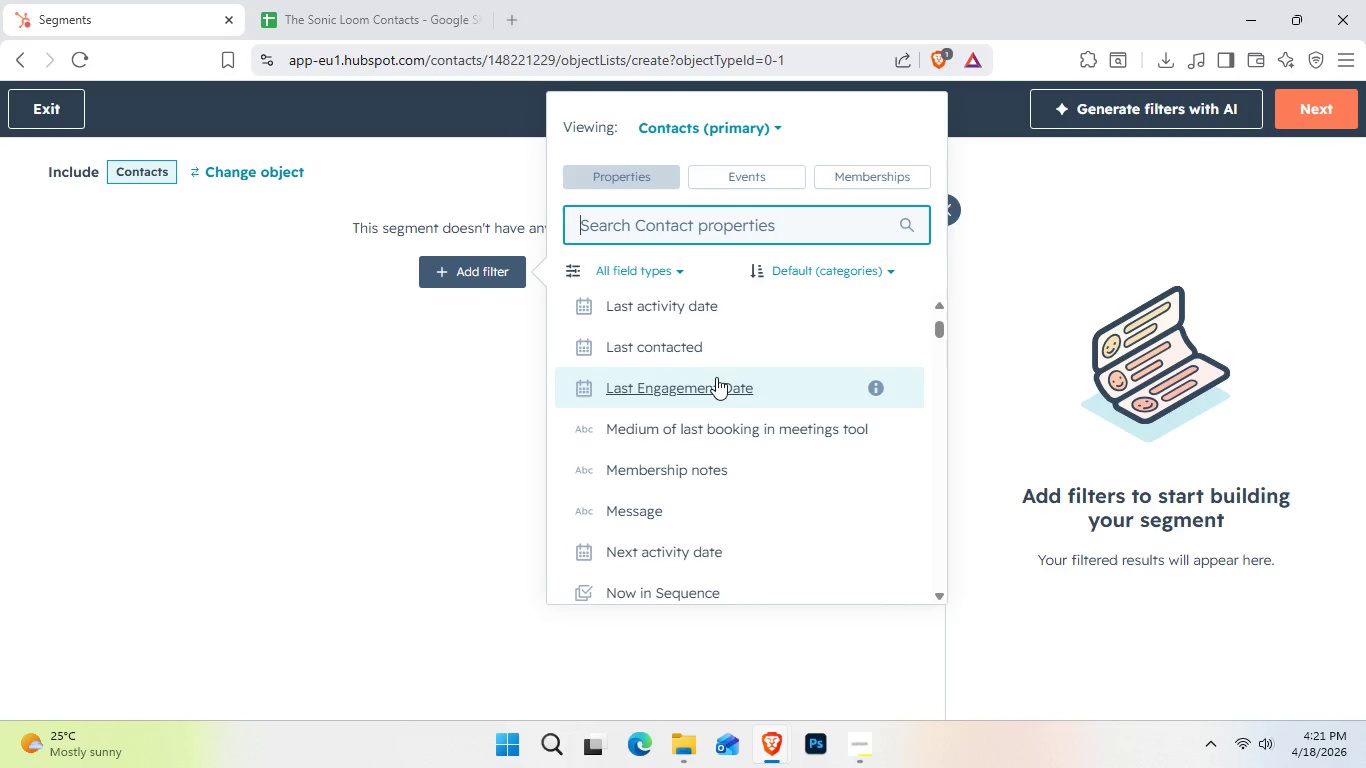 
wait(8.37)
 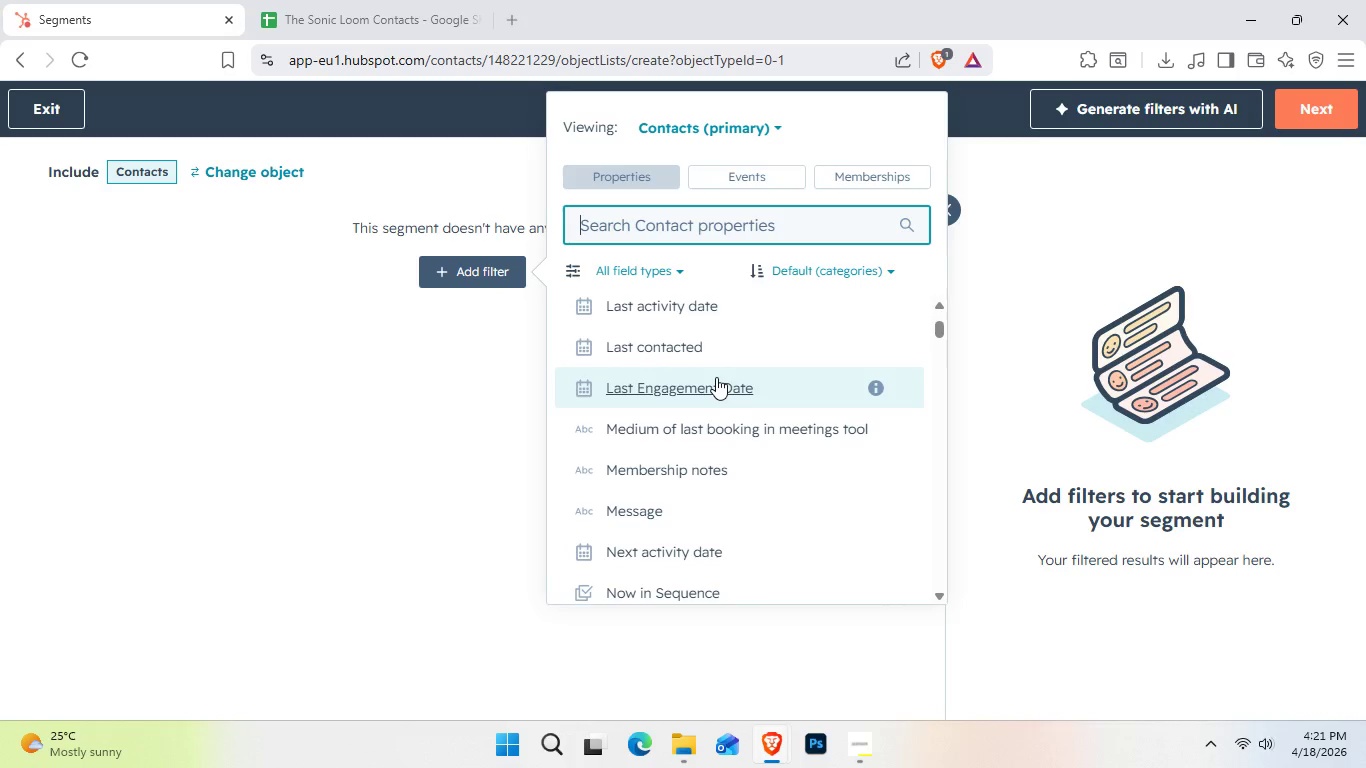 
scroll: coordinate [716, 561], scroll_direction: down, amount: 8.0
 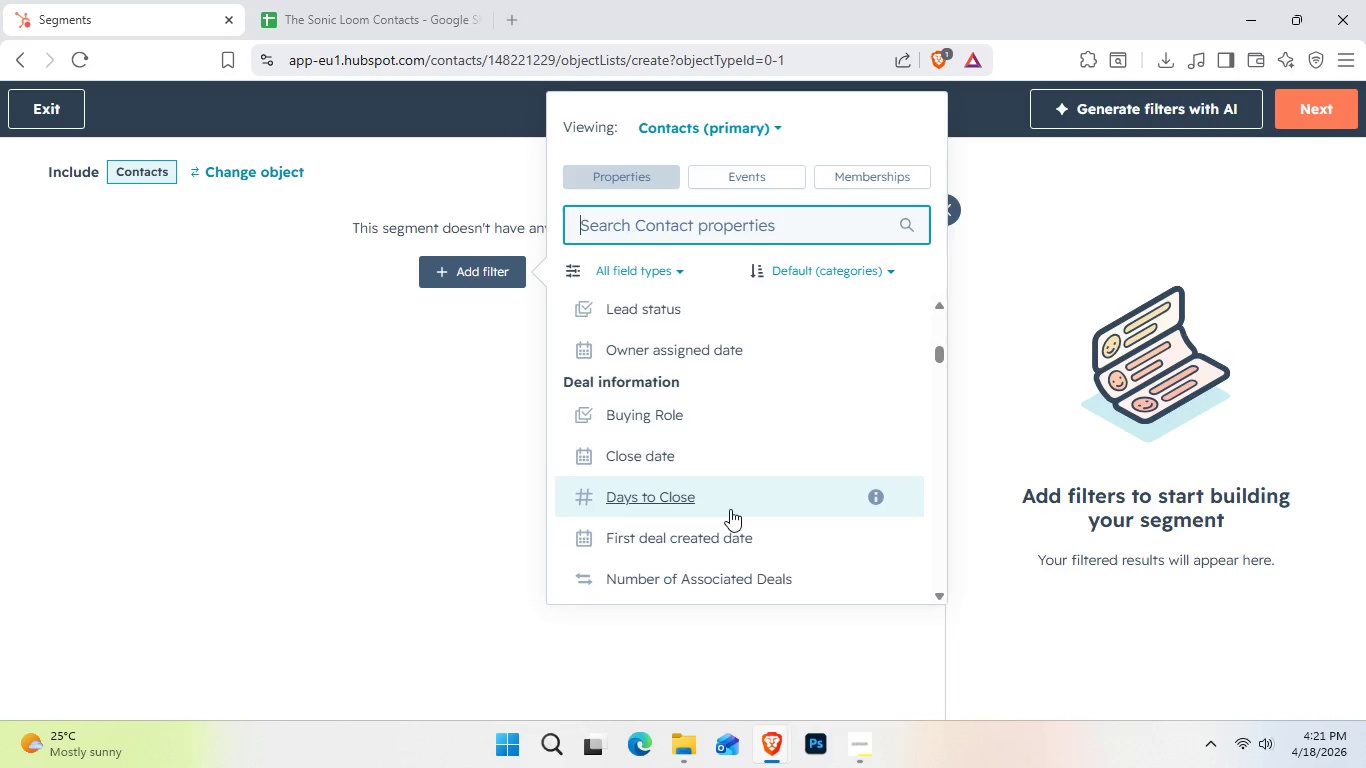 
scroll: coordinate [730, 509], scroll_direction: down, amount: 1.0
 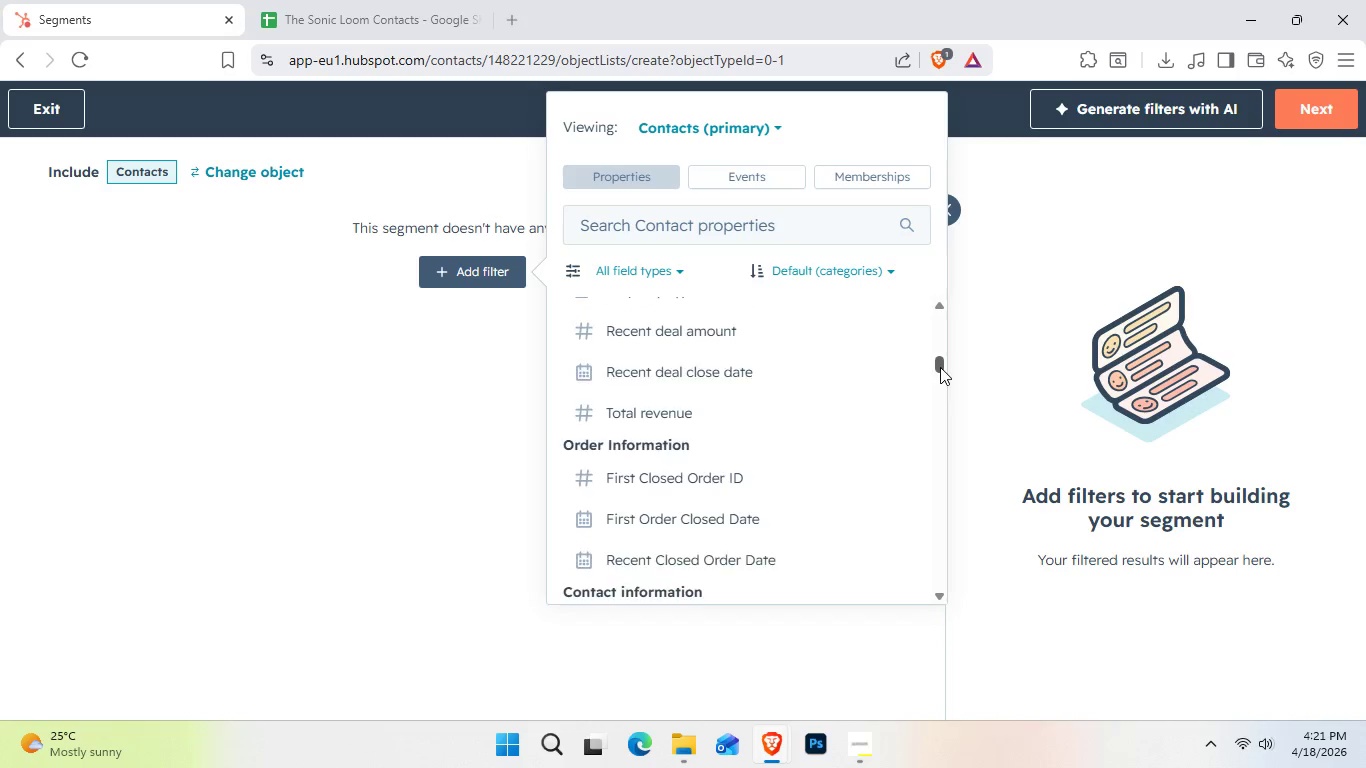 
left_click_drag(start_coordinate=[938, 369], to_coordinate=[903, 435])
 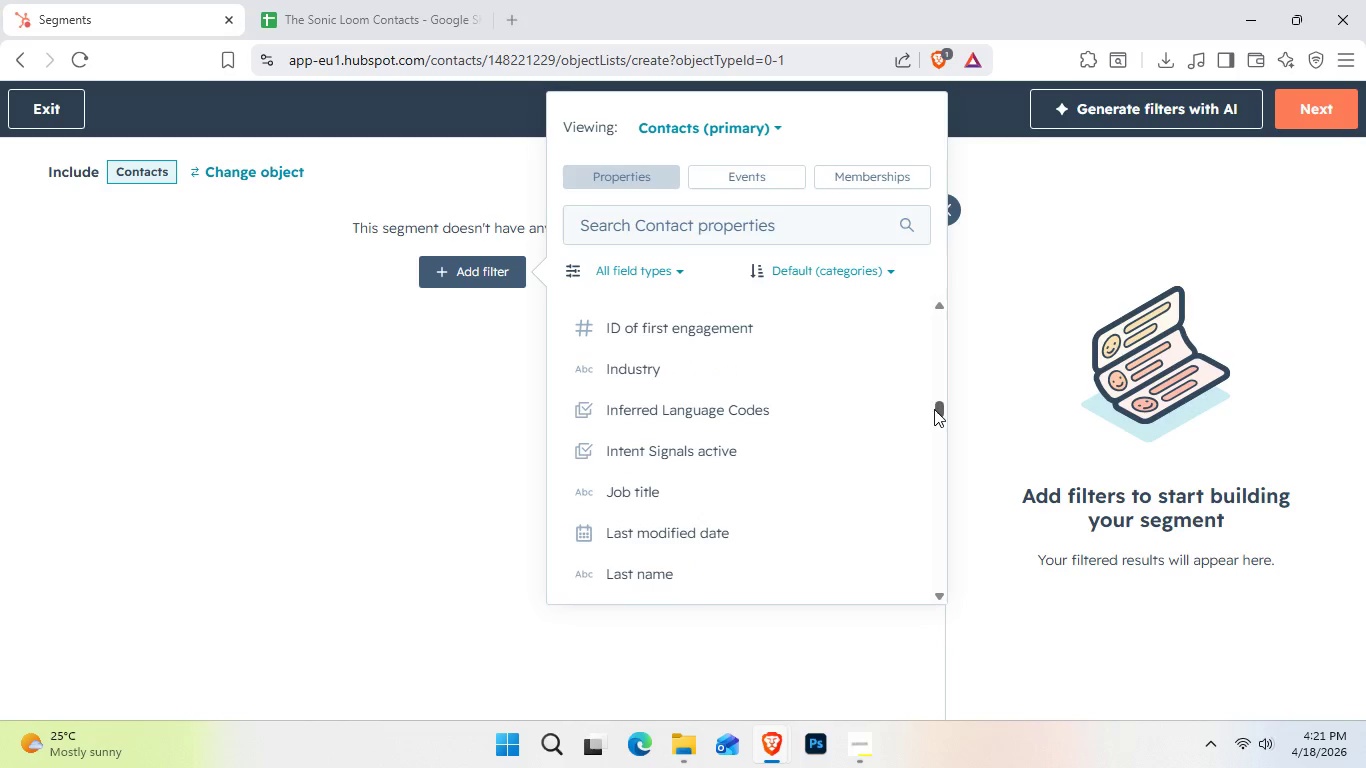 
wait(5.16)
 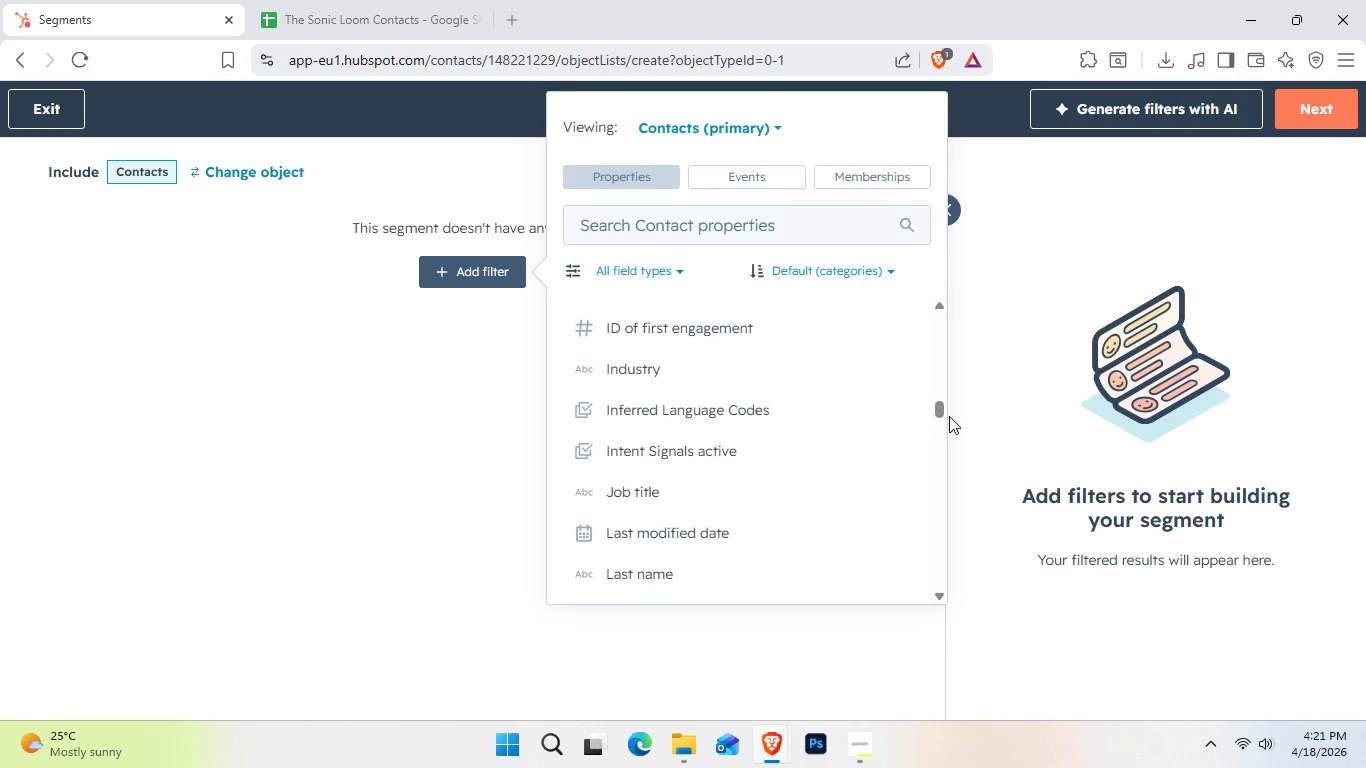 
left_click_drag(start_coordinate=[937, 410], to_coordinate=[913, 504])
 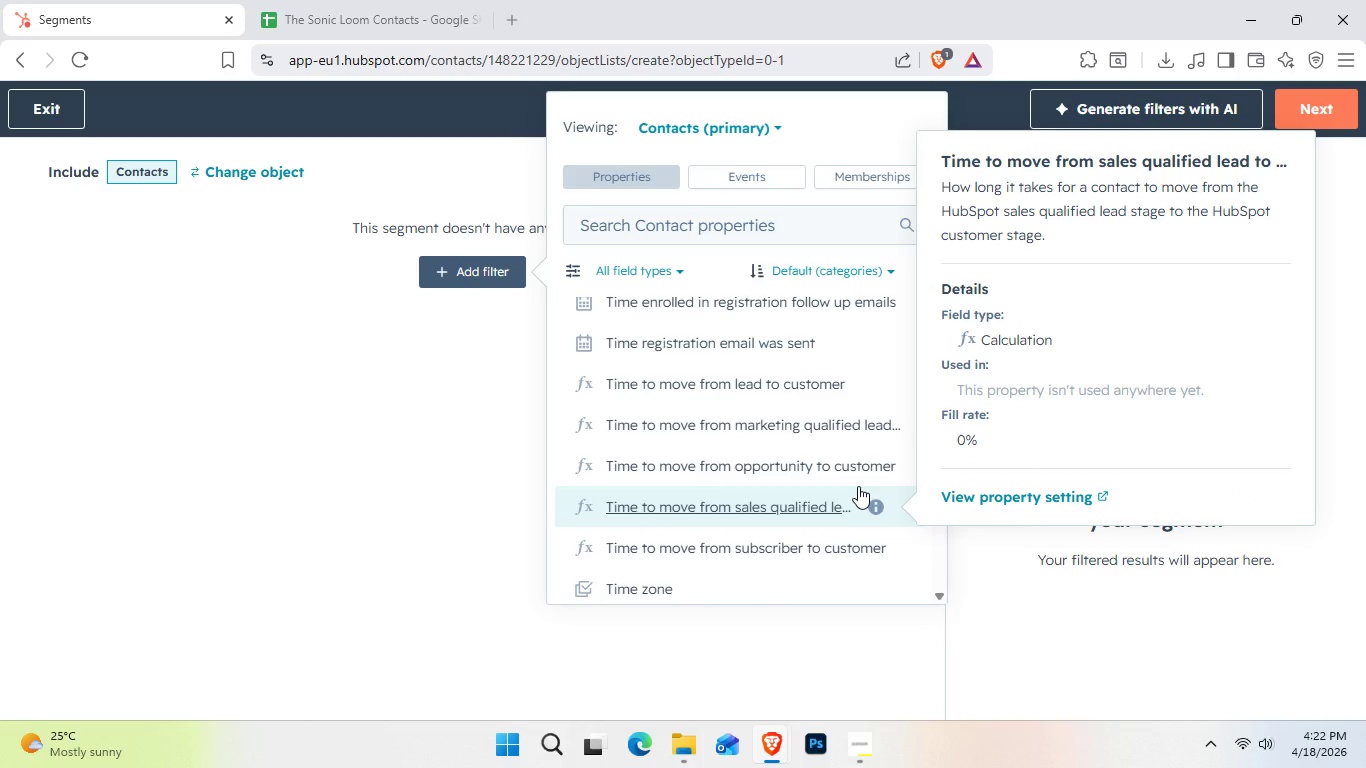 
wait(5.64)
 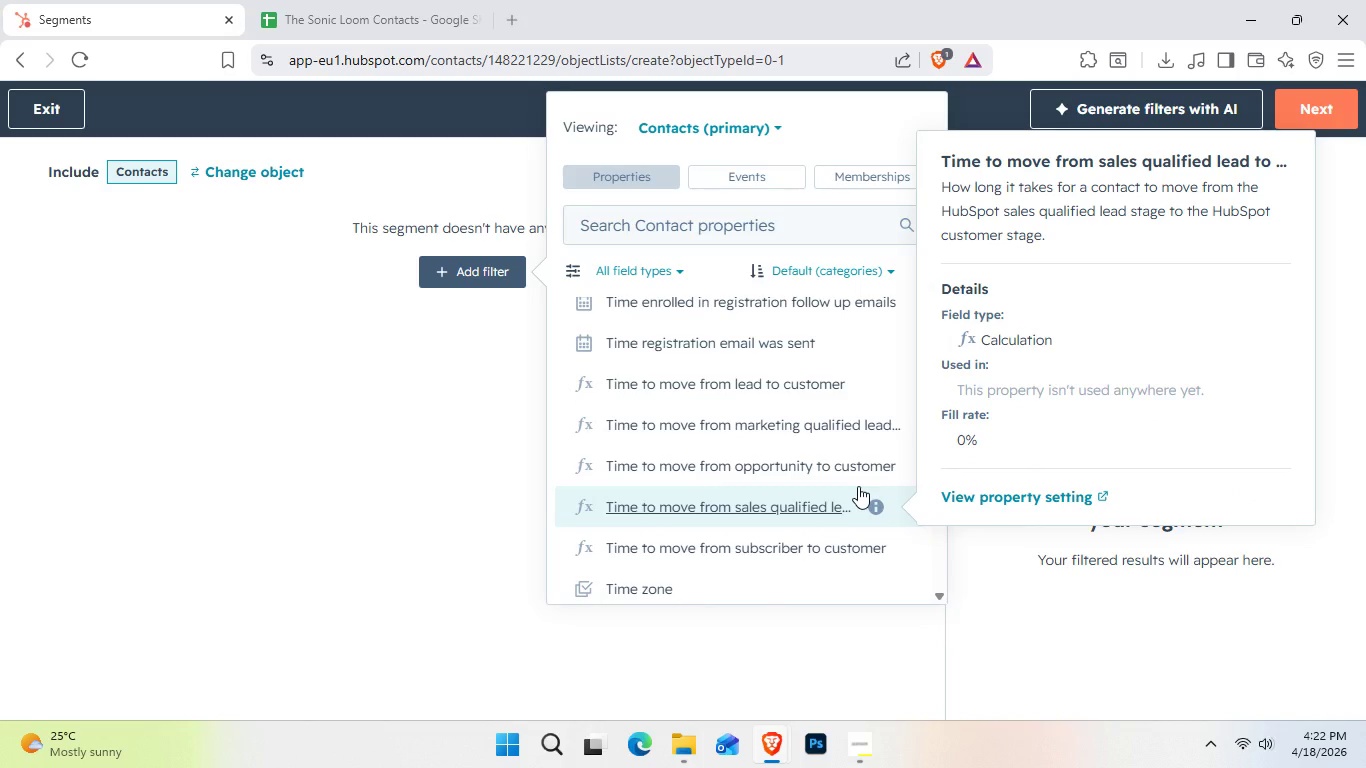 
key(Shift+L)
 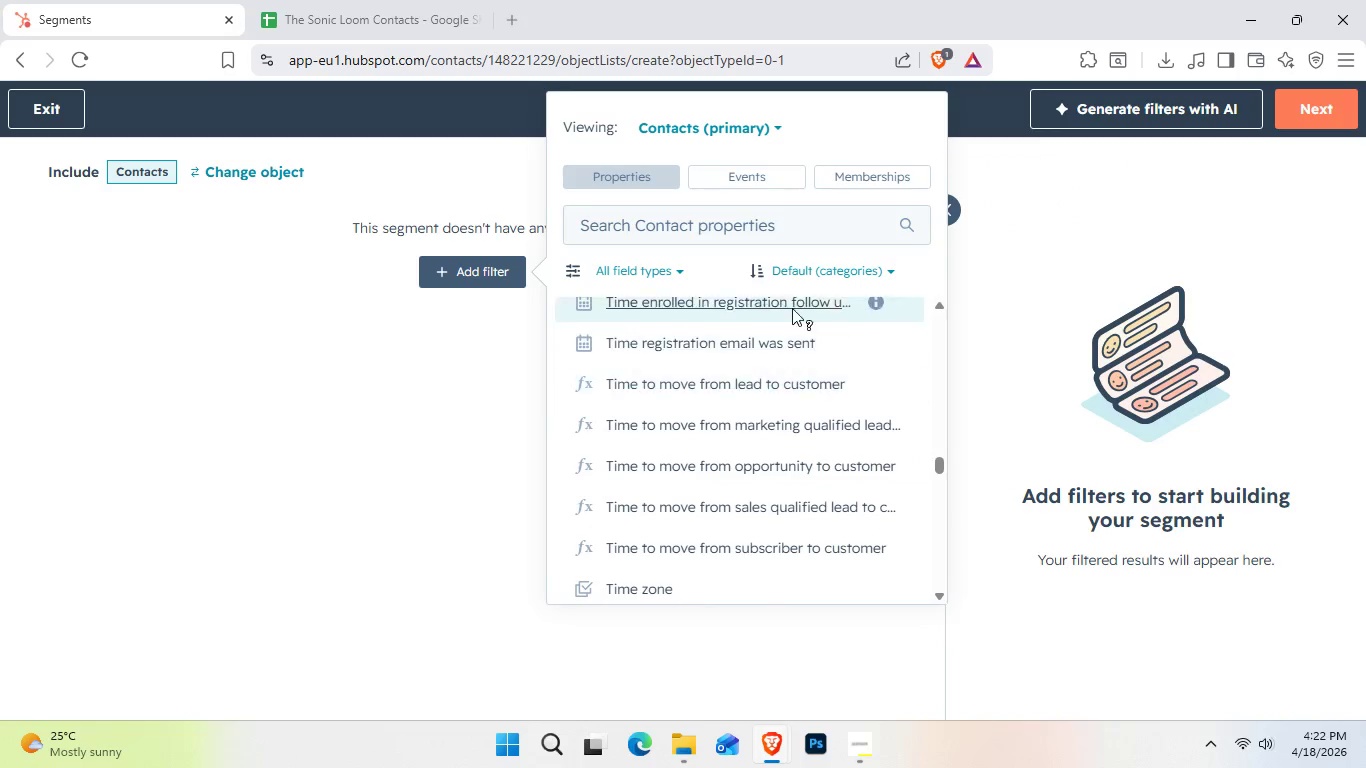 
left_click([787, 233])
 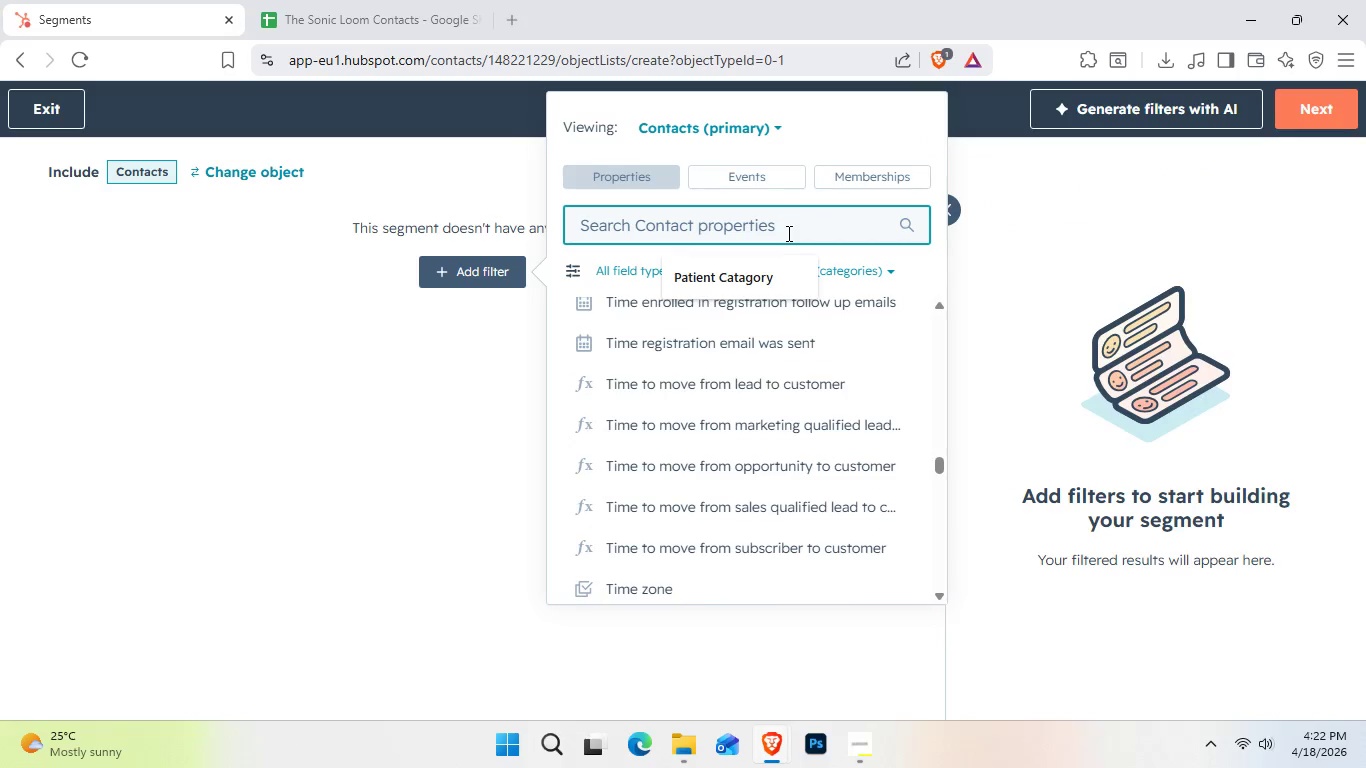 
hold_key(key=ShiftLeft, duration=1.3)
 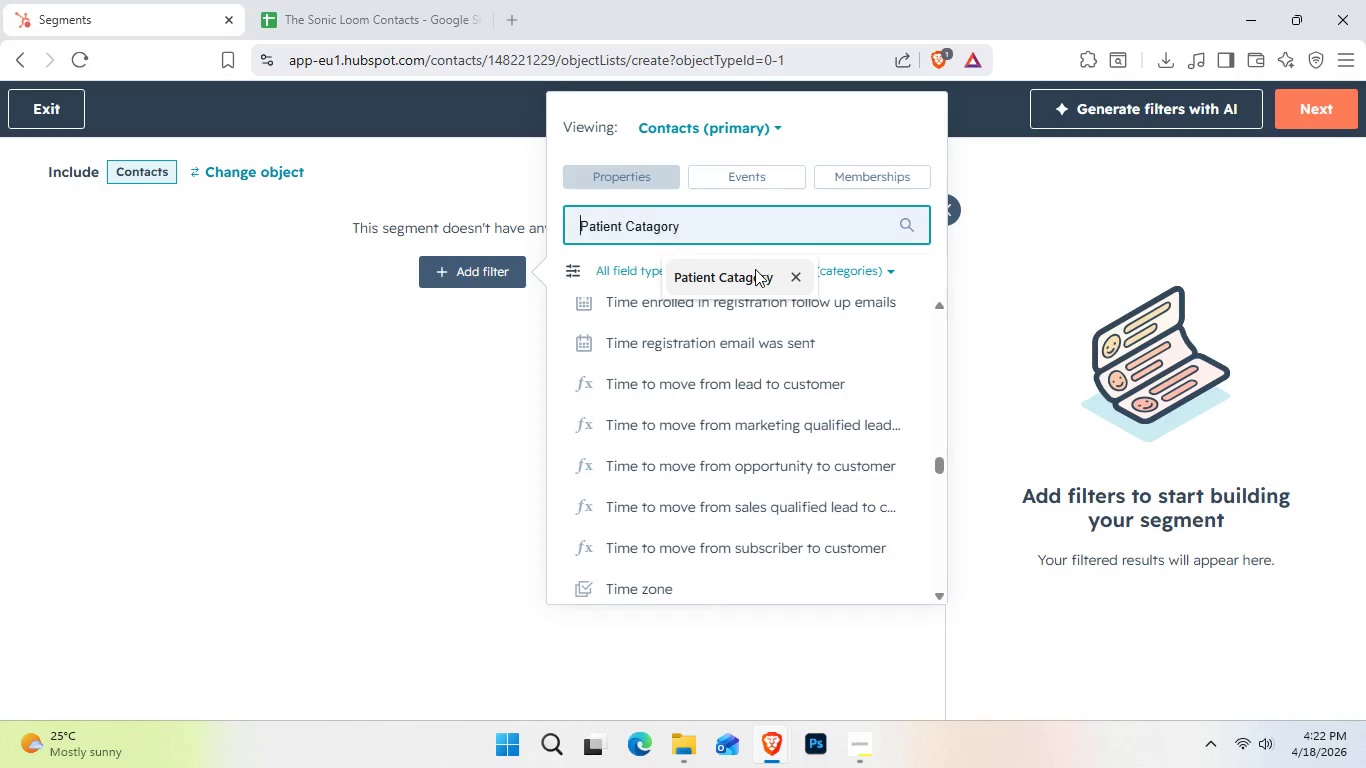 
left_click([755, 270])
 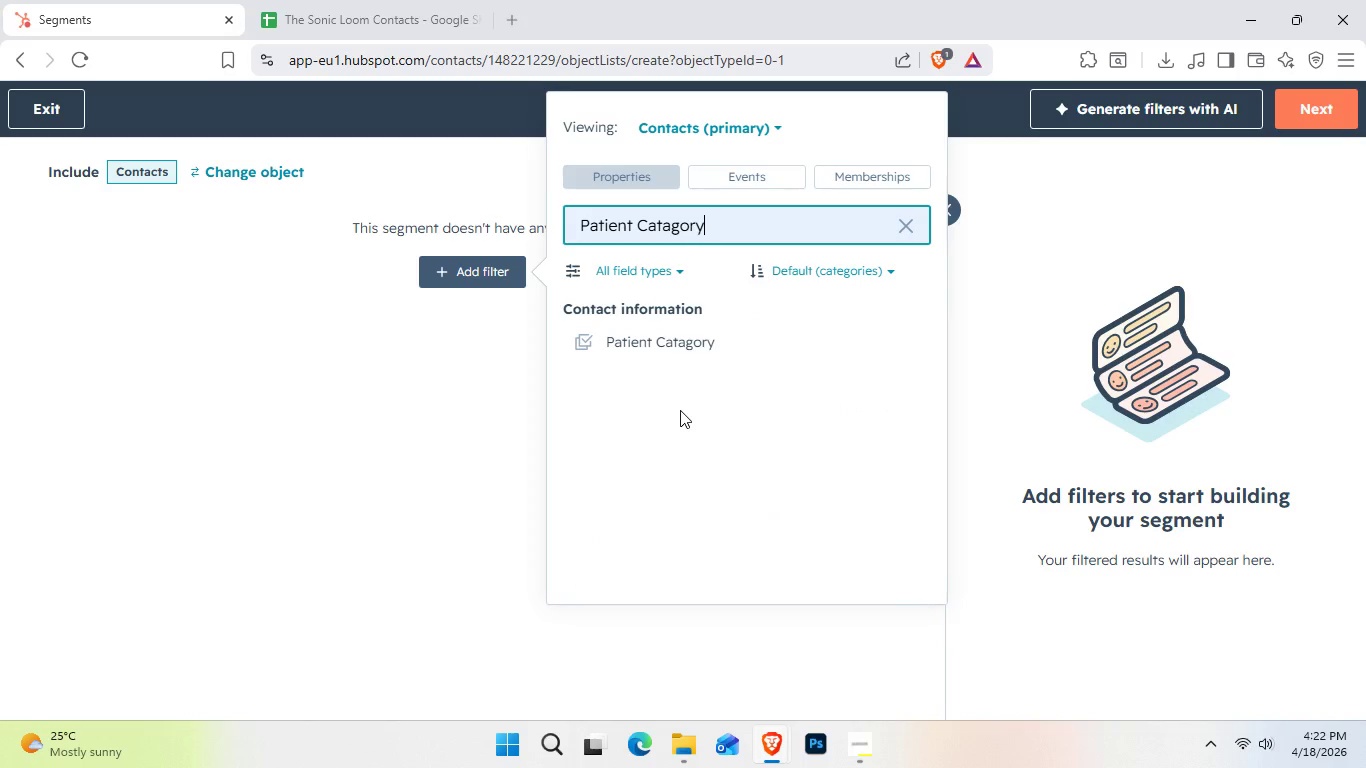 
wait(9.47)
 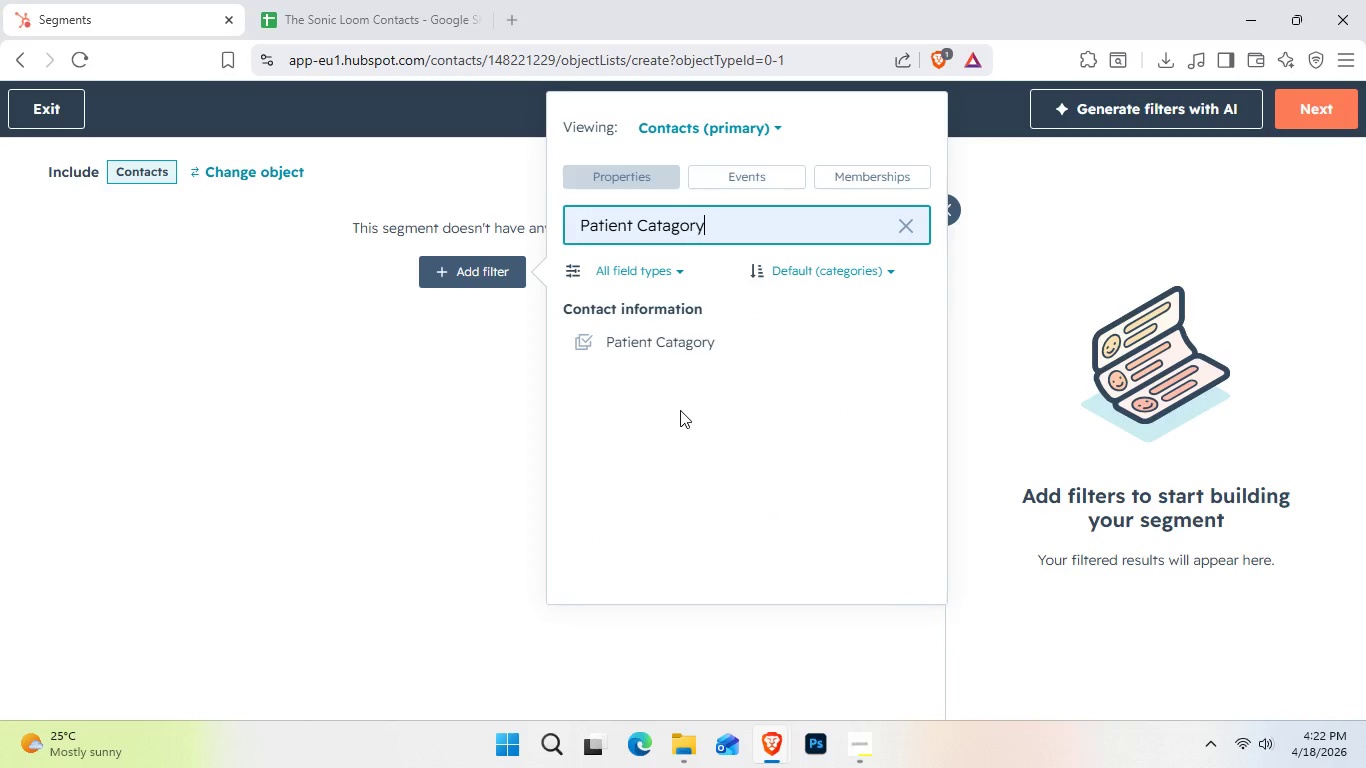 
left_click([650, 353])
 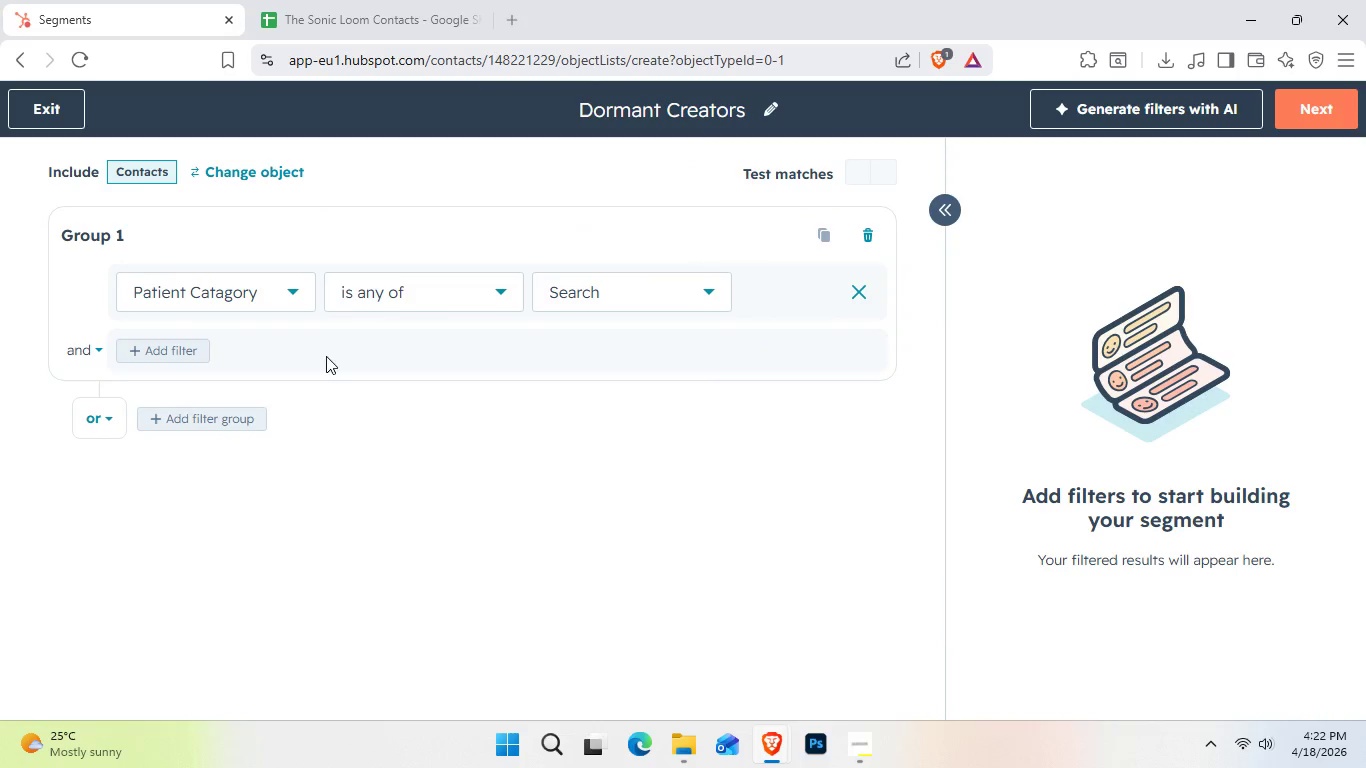 
left_click([511, 290])
 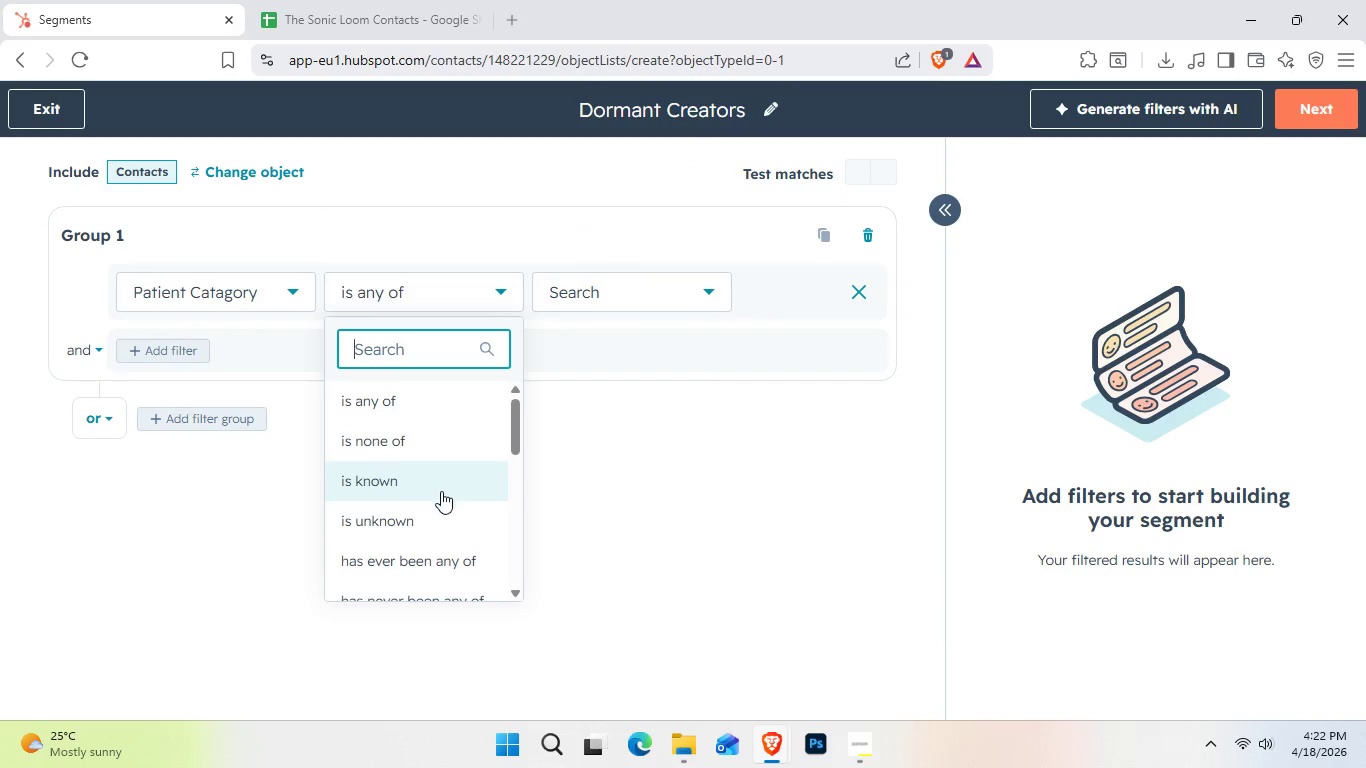 
scroll: coordinate [438, 504], scroll_direction: down, amount: 2.0
 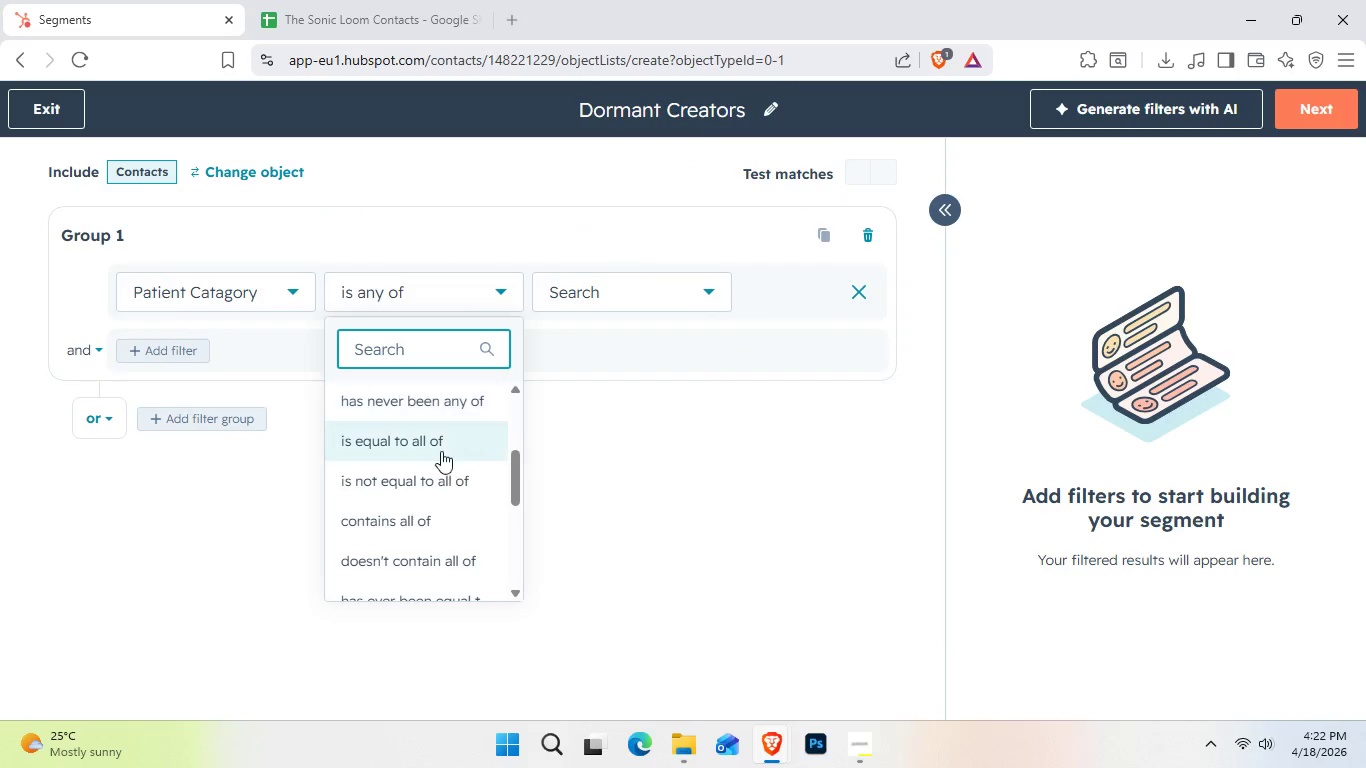 
left_click([442, 442])
 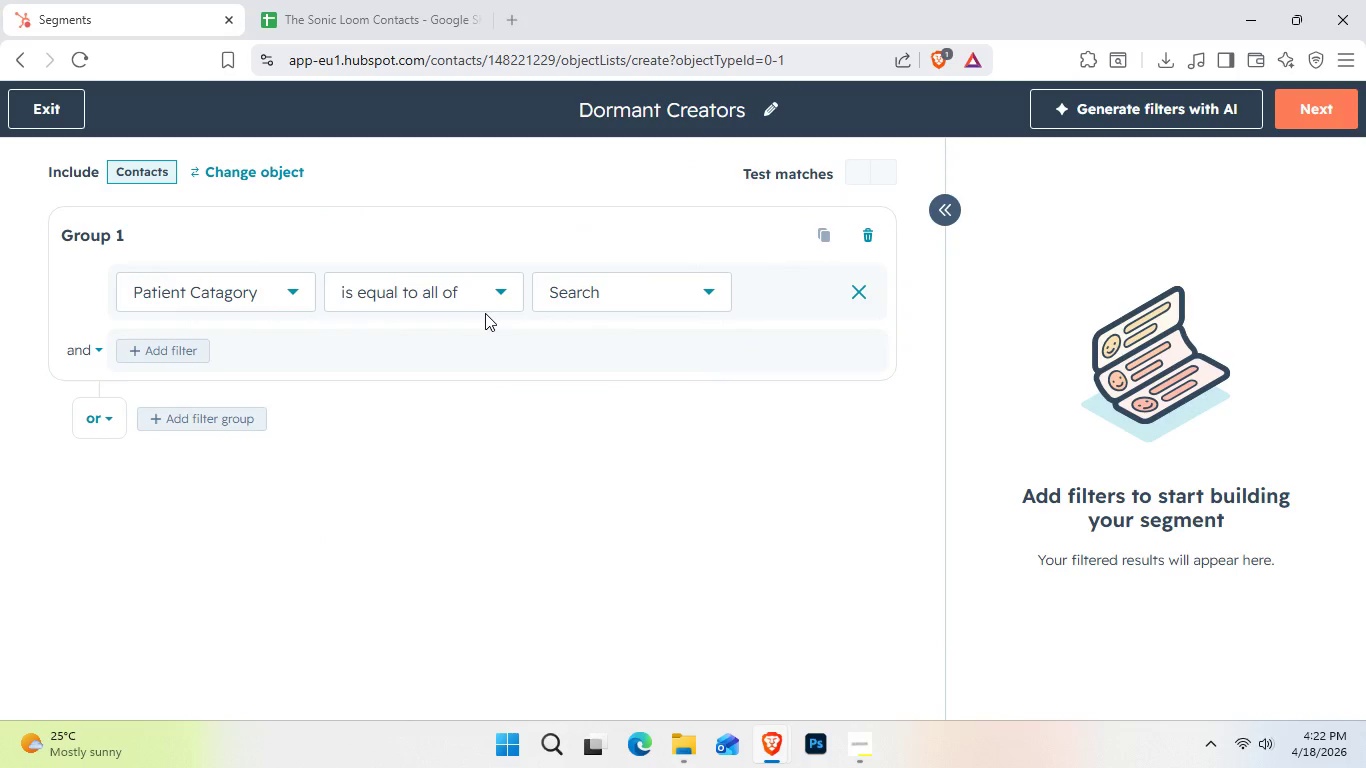 
double_click([489, 303])
 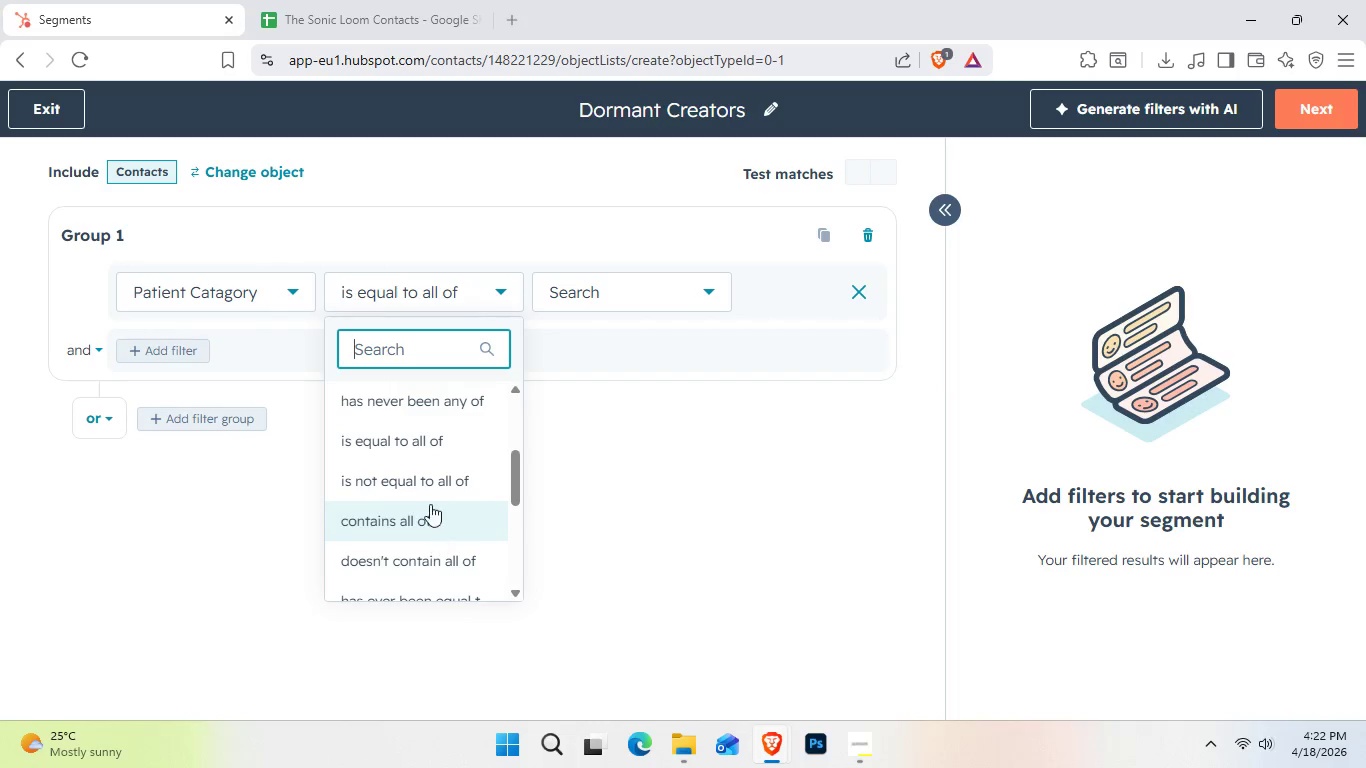 
scroll: coordinate [427, 505], scroll_direction: down, amount: 4.0
 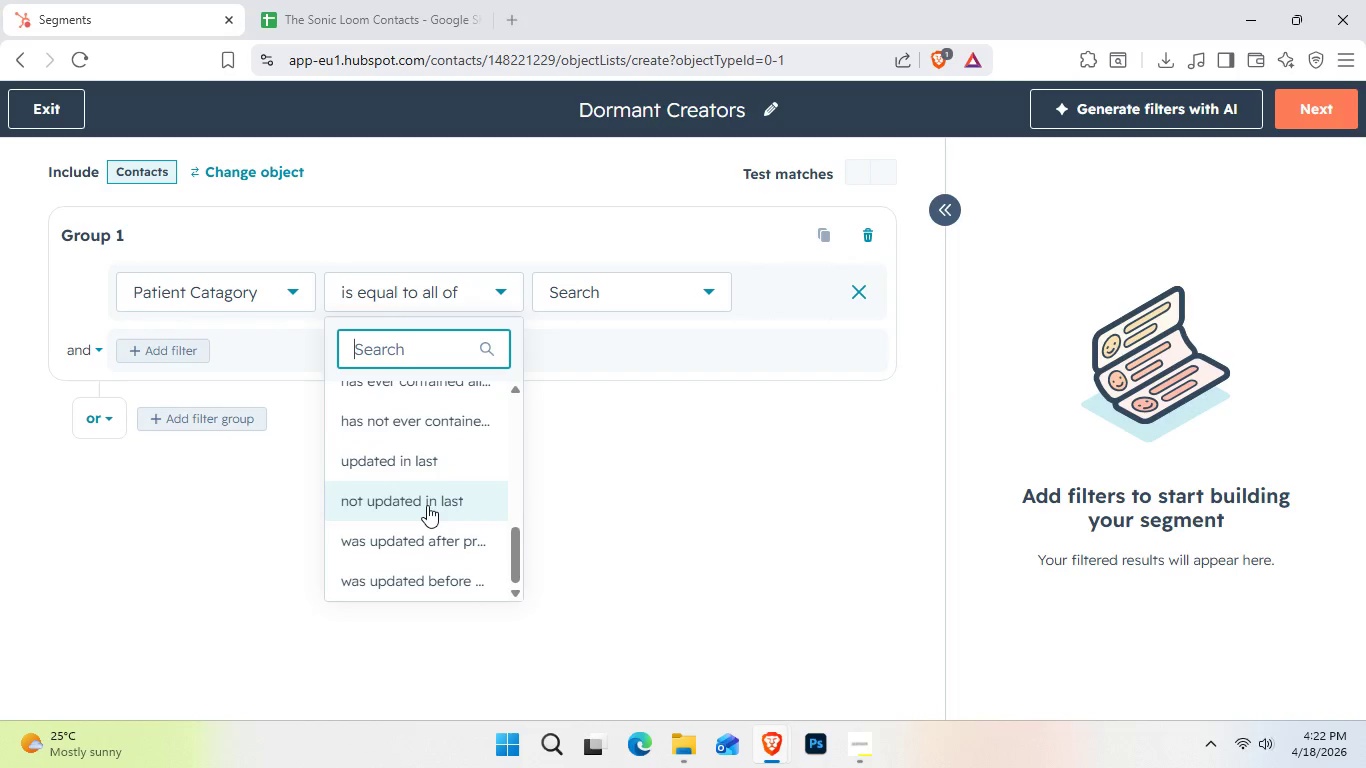 
scroll: coordinate [428, 528], scroll_direction: up, amount: 3.0
 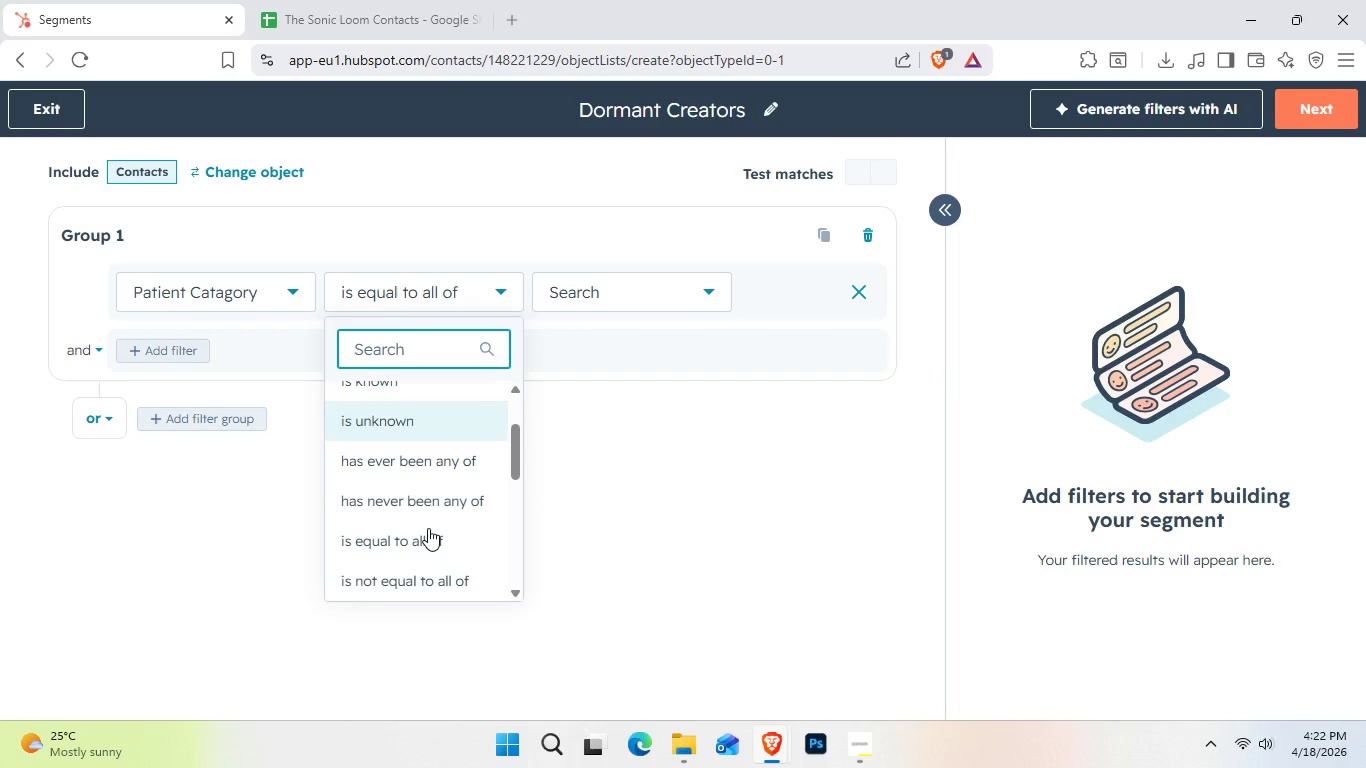 
scroll: coordinate [428, 528], scroll_direction: down, amount: 1.0
 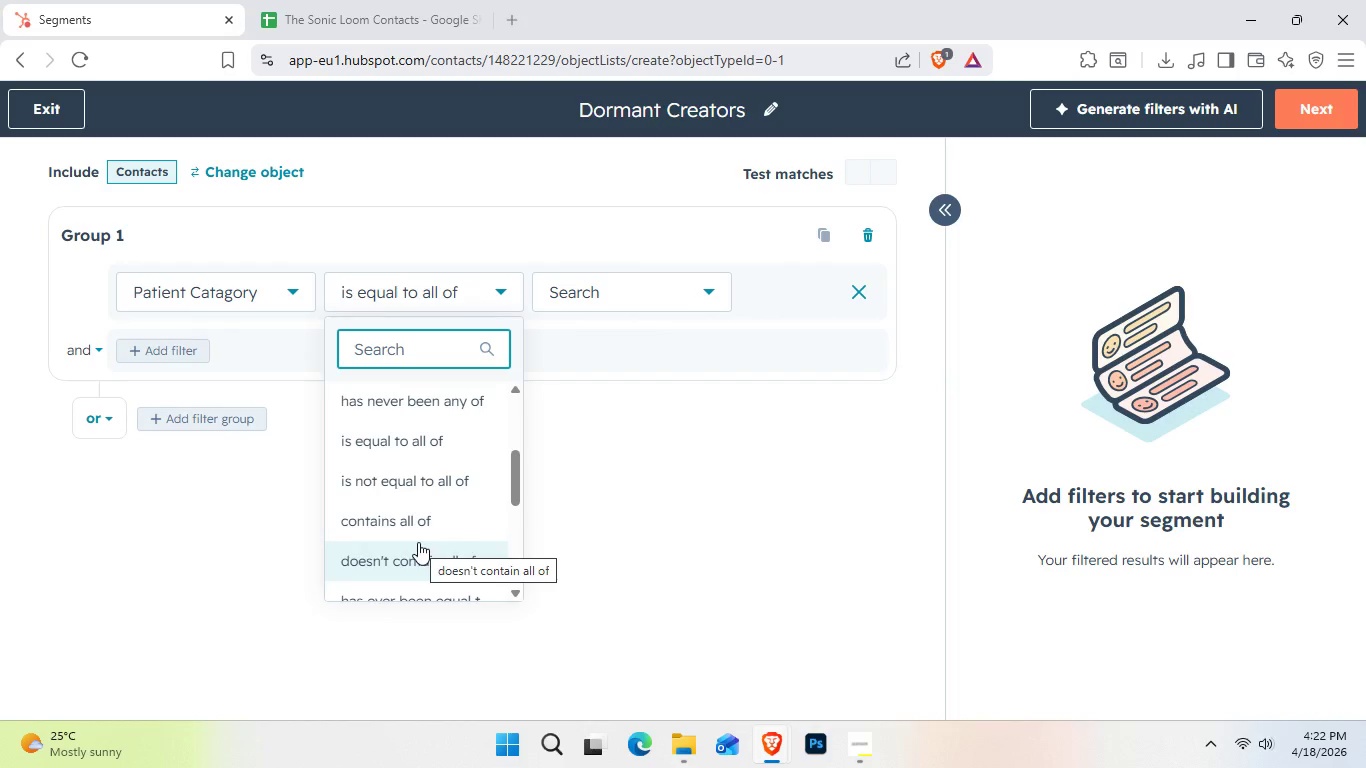 
left_click([447, 457])
 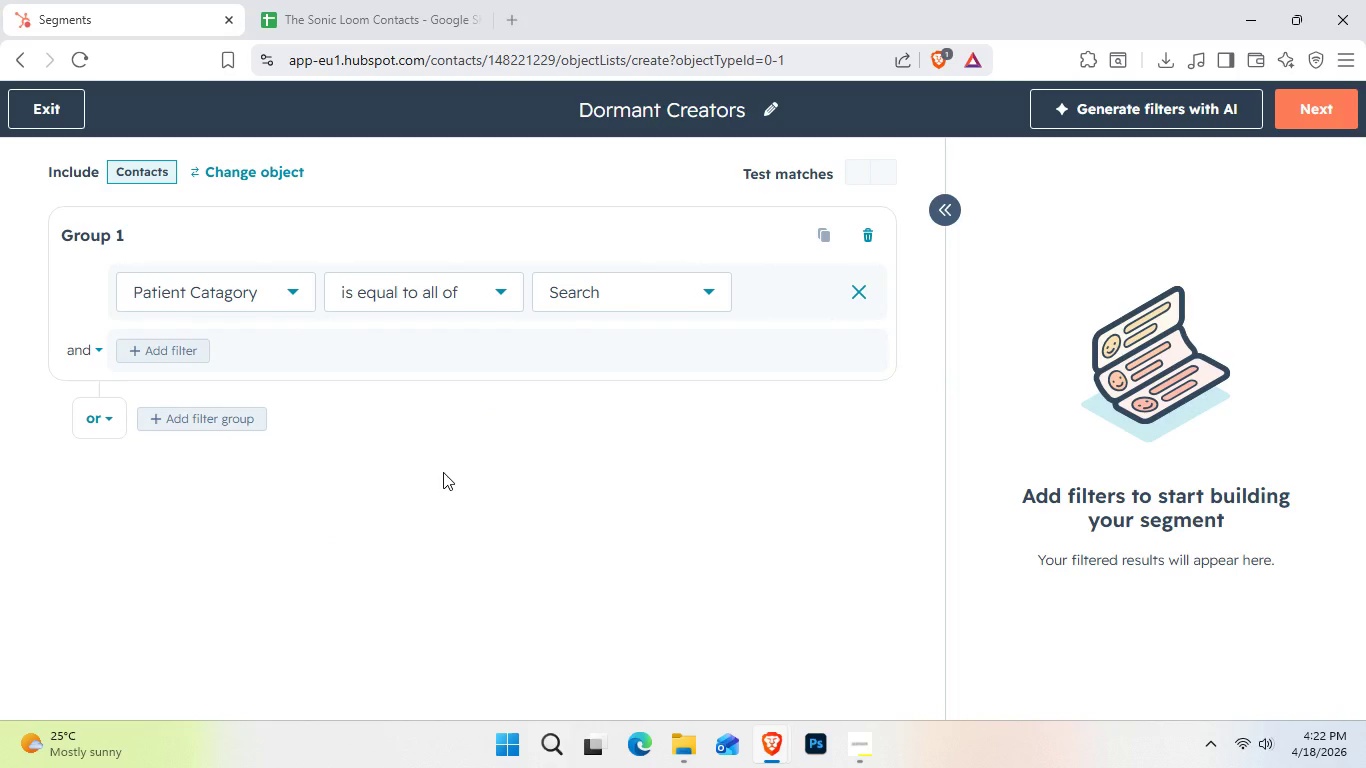 
wait(9.58)
 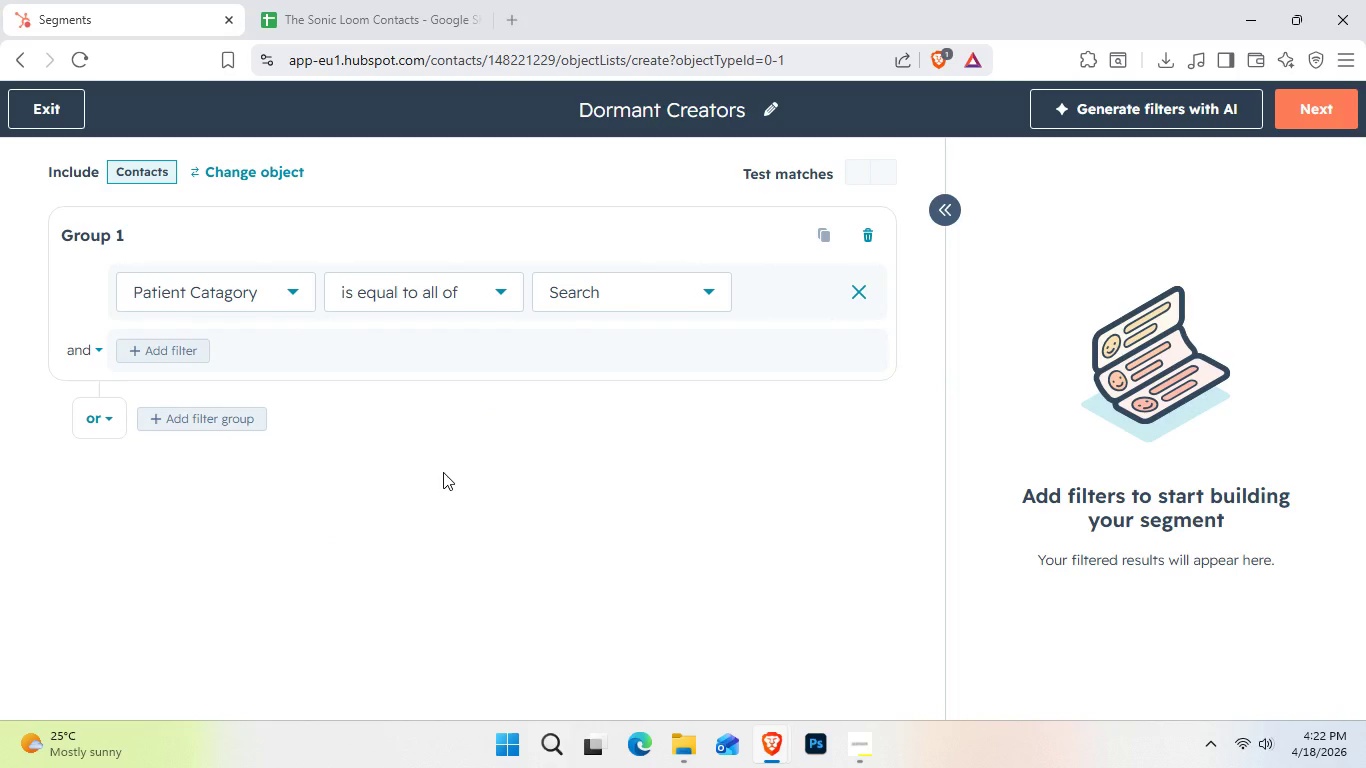 
left_click([461, 288])
 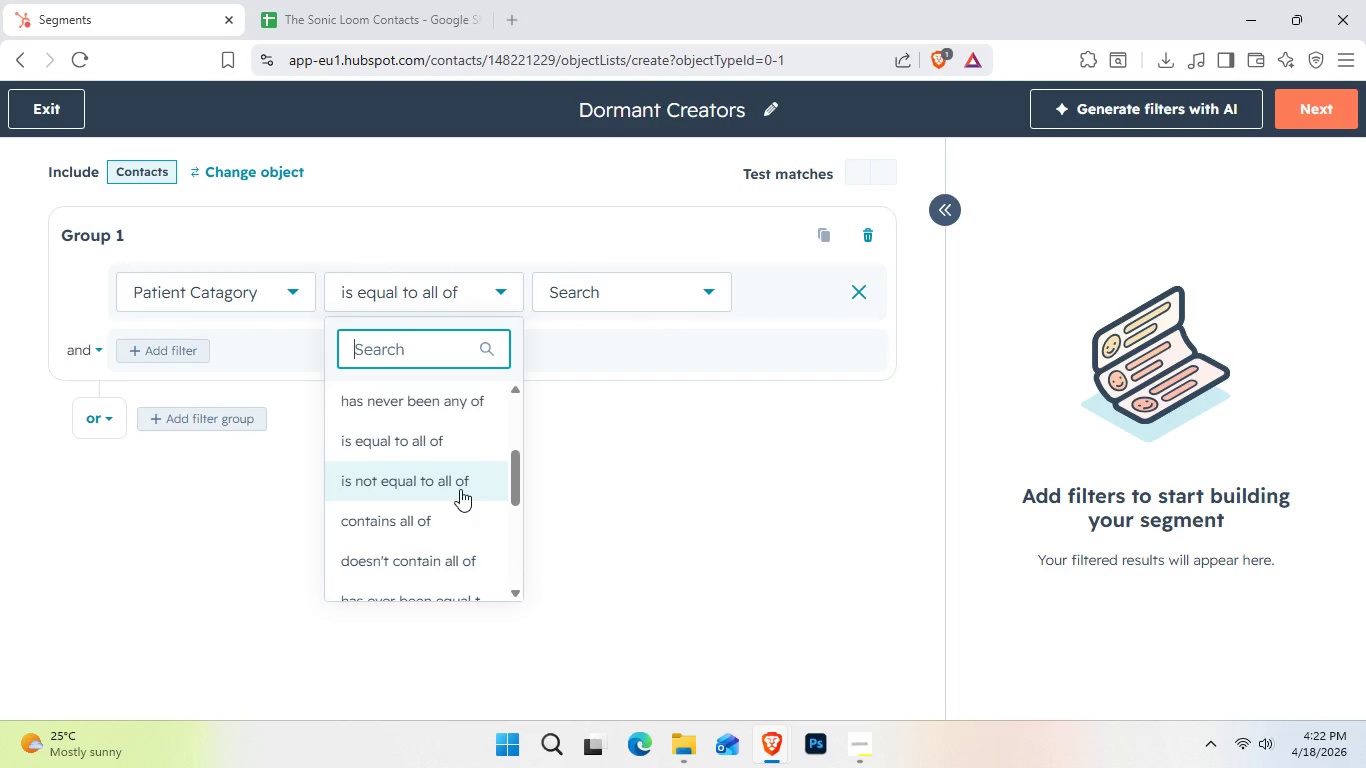 
scroll: coordinate [453, 510], scroll_direction: down, amount: 3.0